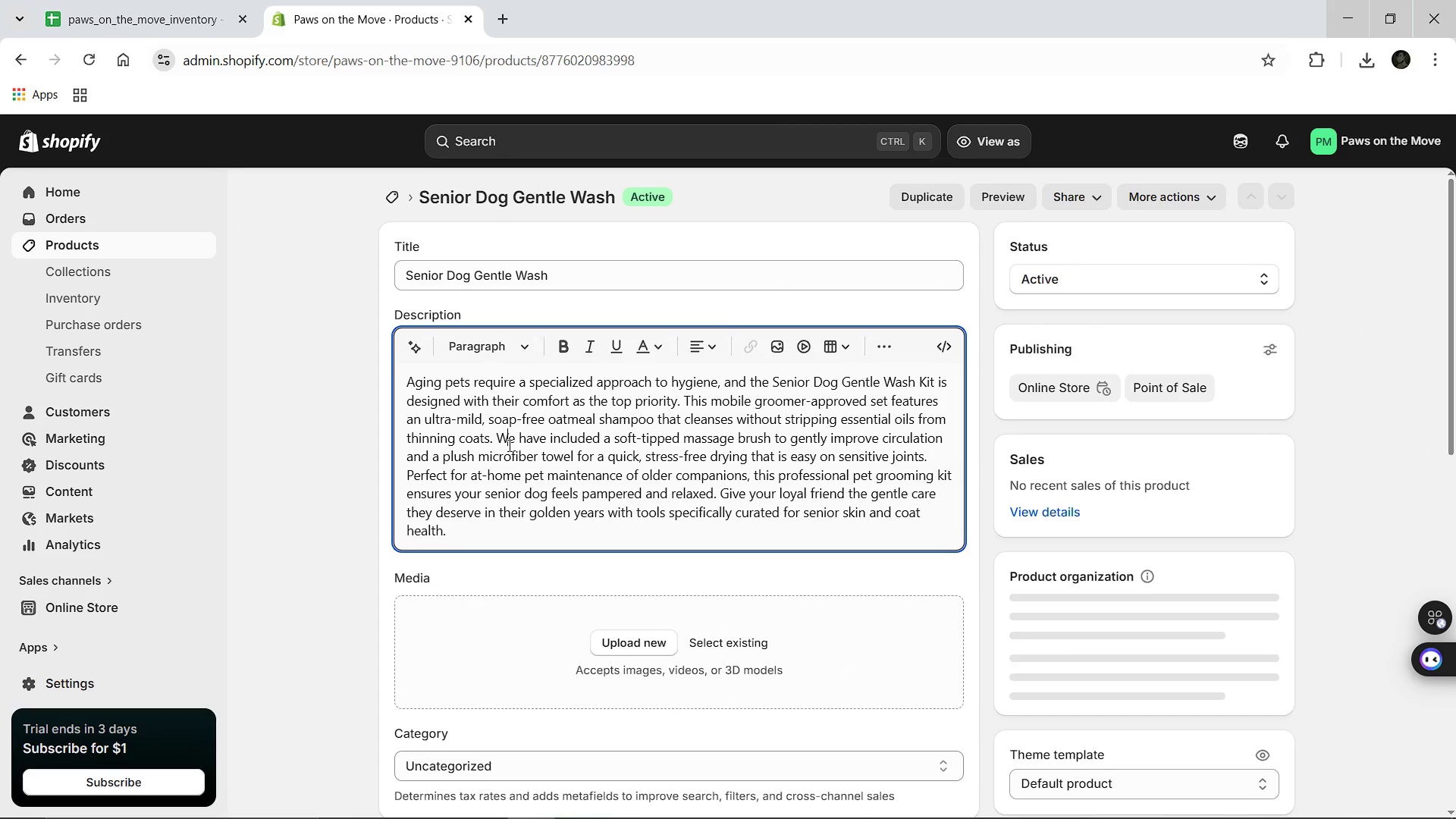 
key(Control+A)
 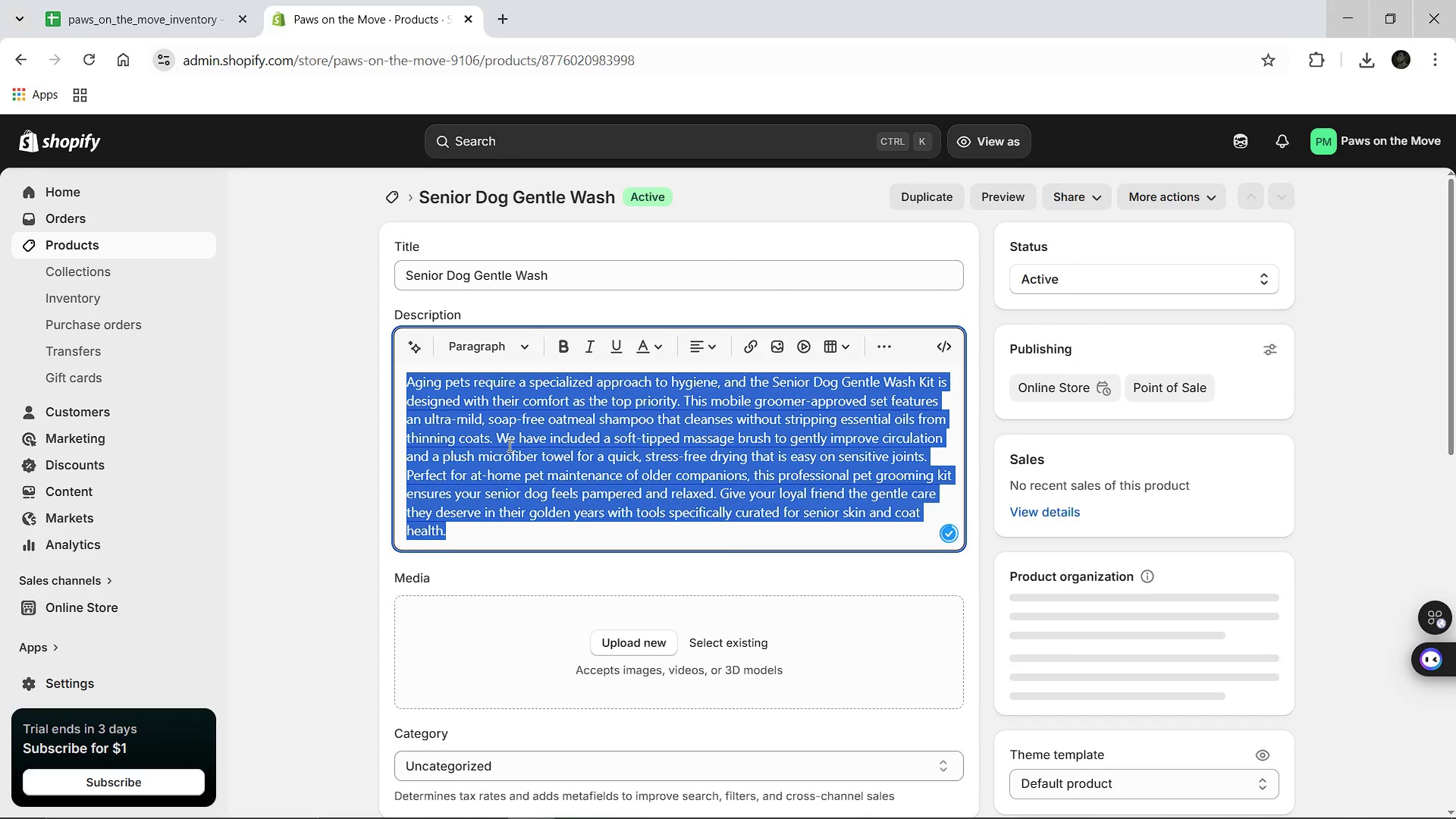 
key(Control+C)
 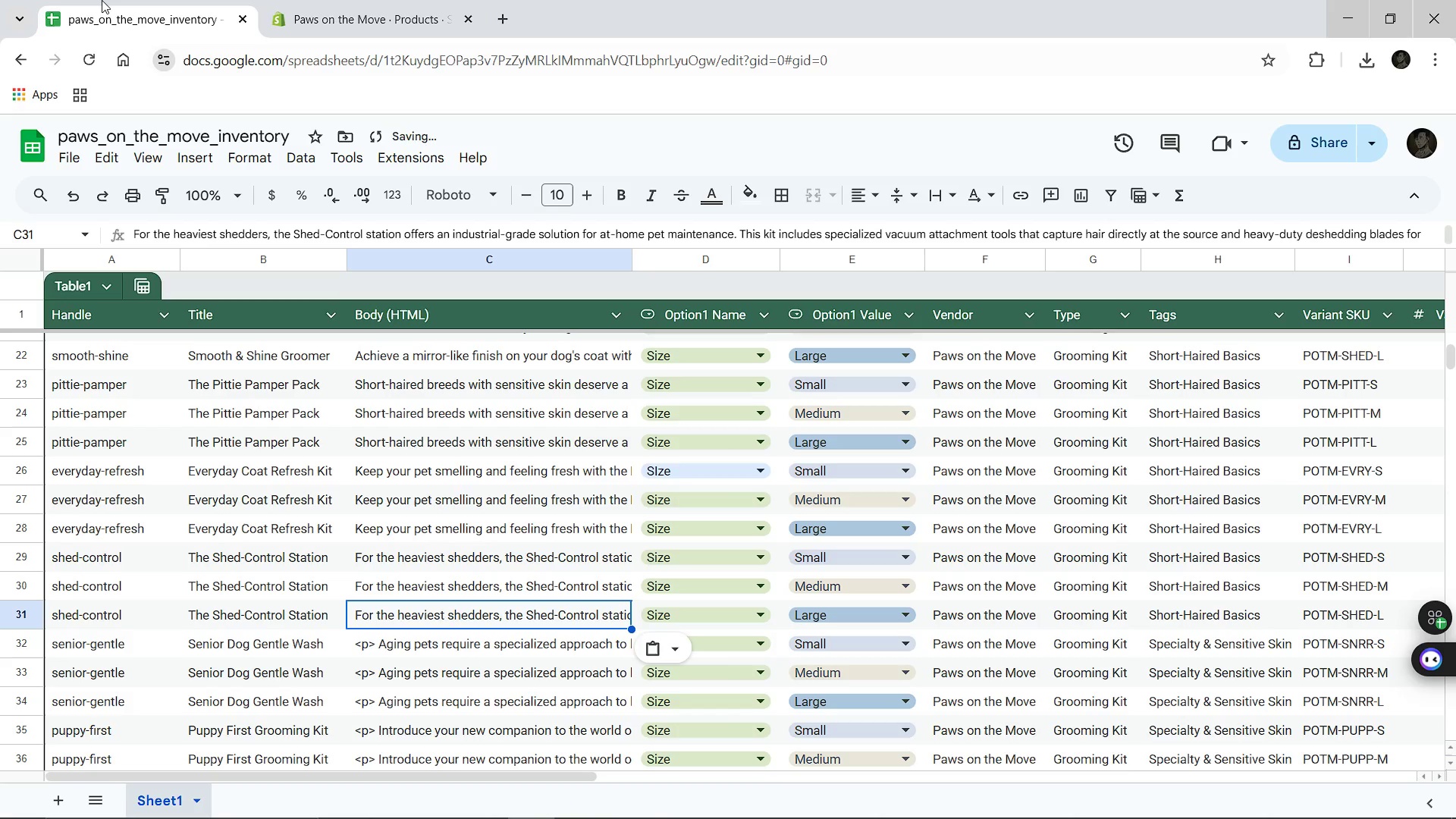 
left_click([102, 0])
 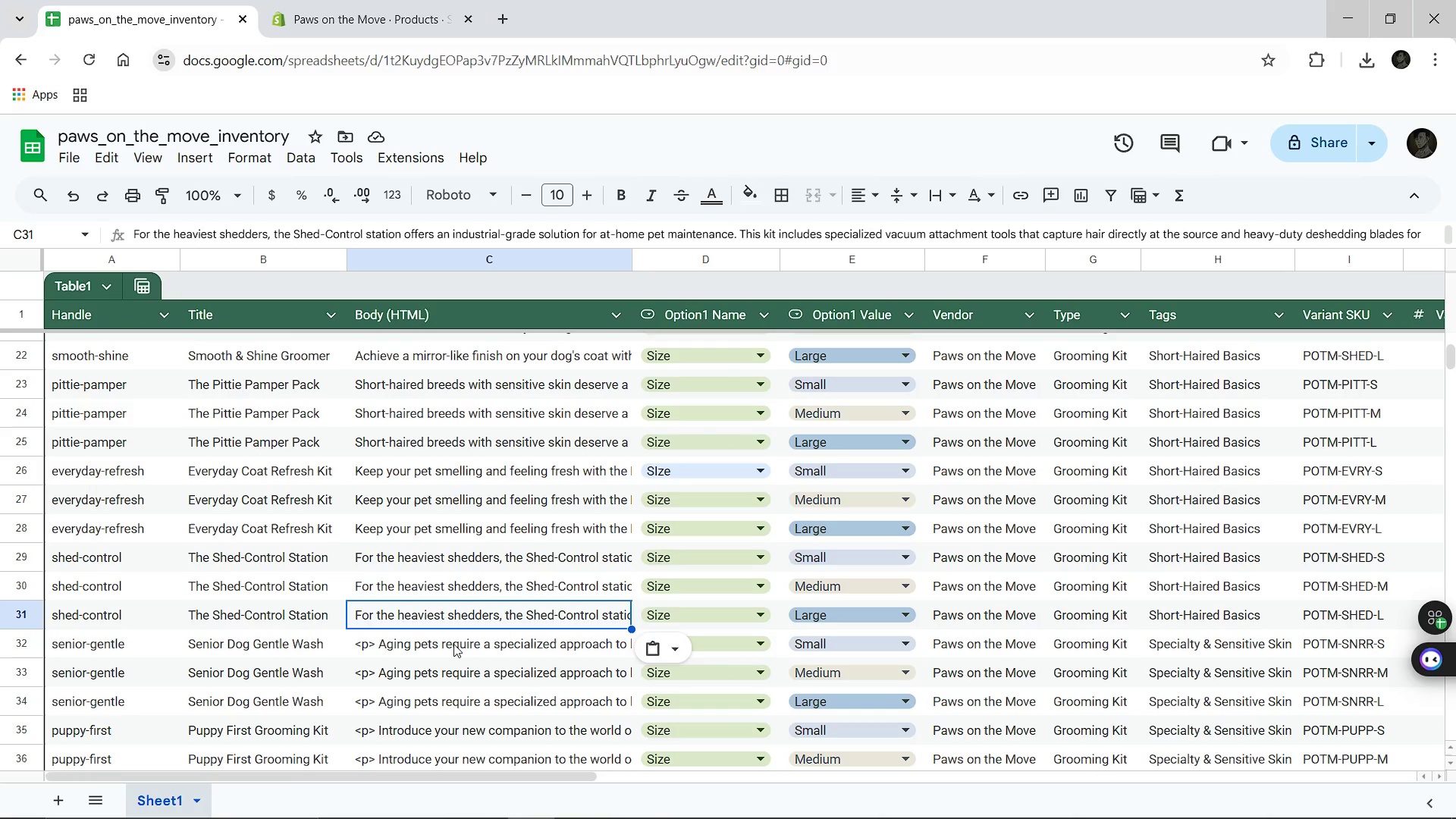 
left_click([453, 644])
 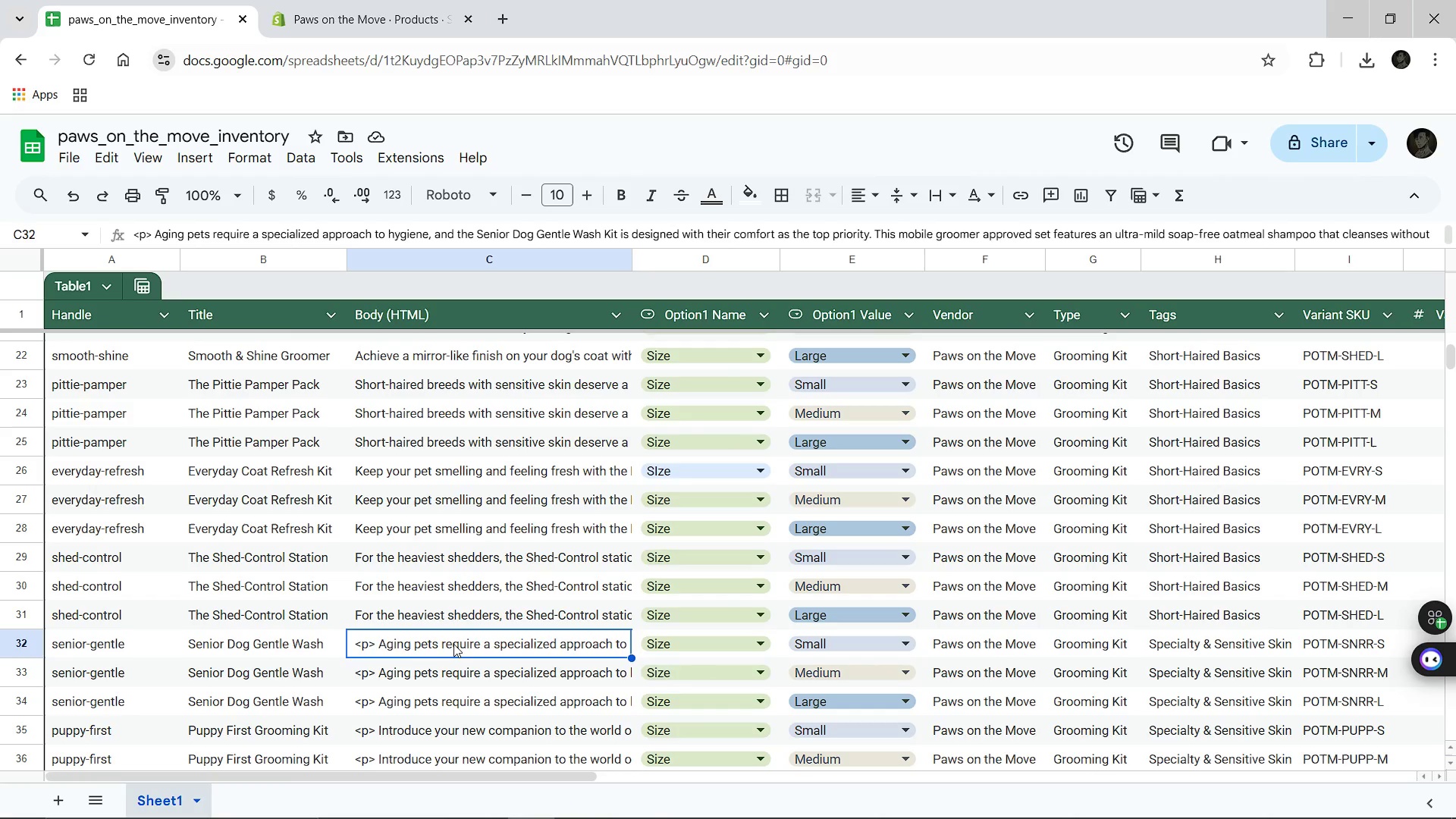 
key(Control+V)
 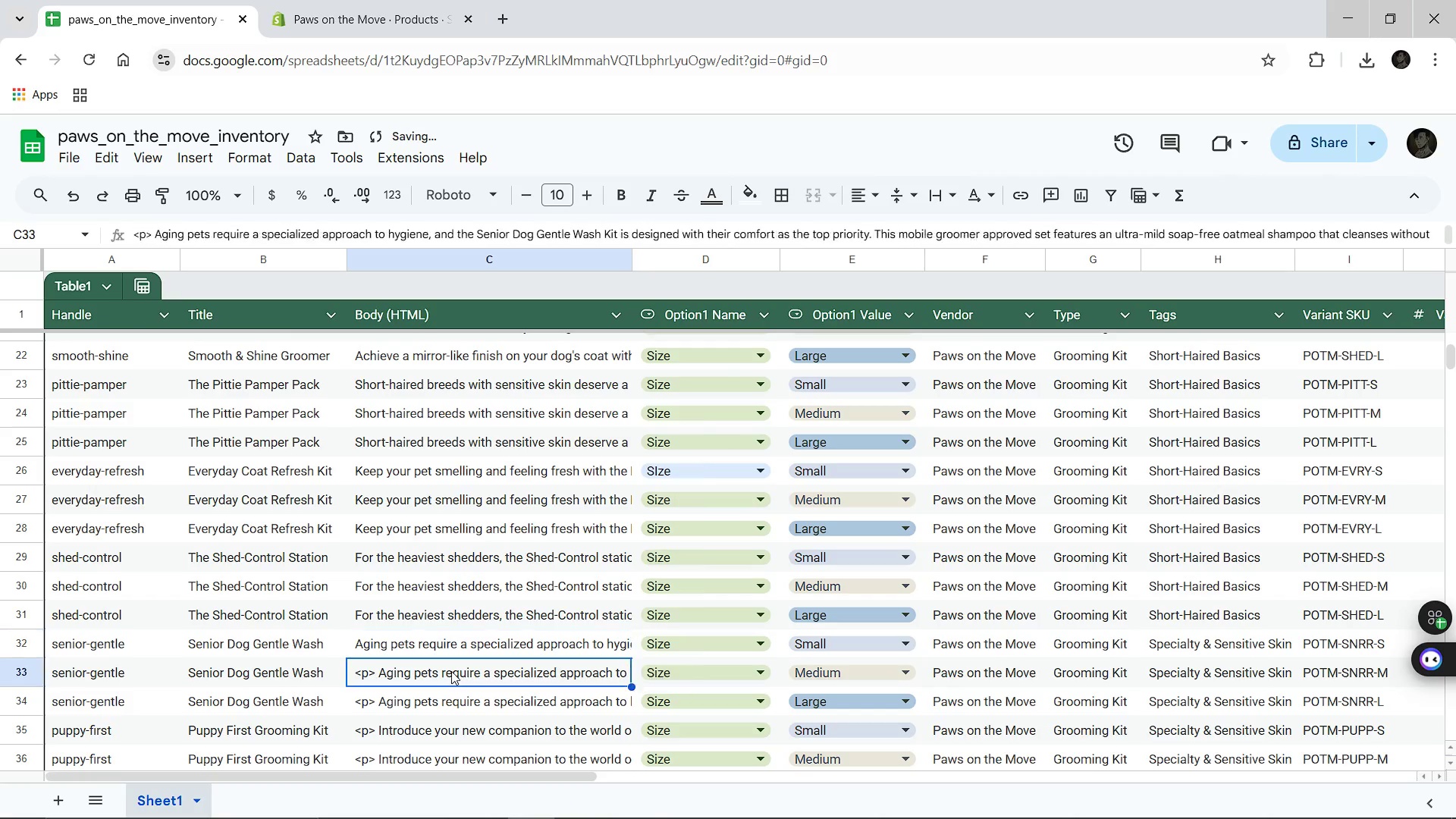 
left_click([451, 671])
 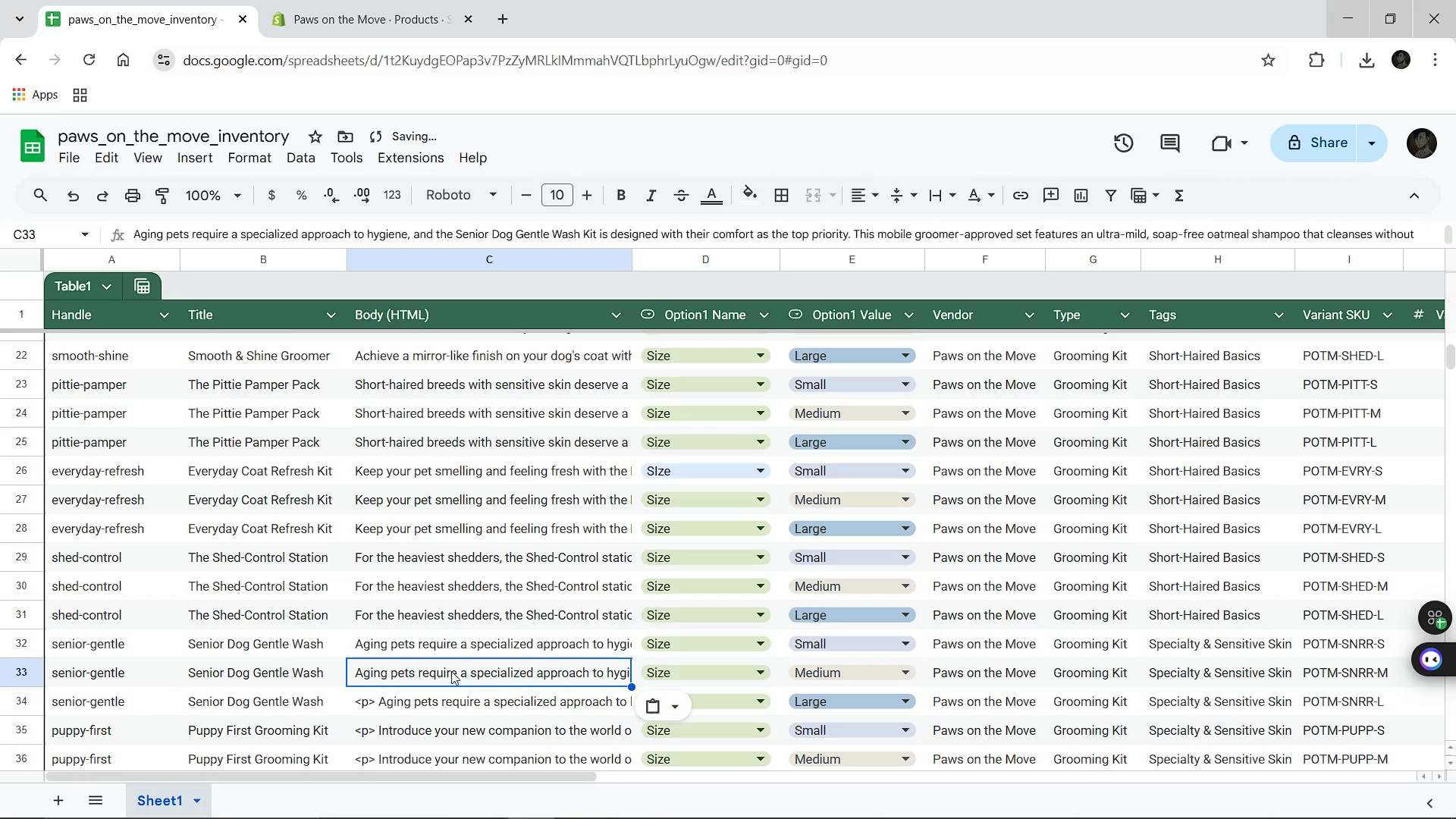 
key(Control+V)
 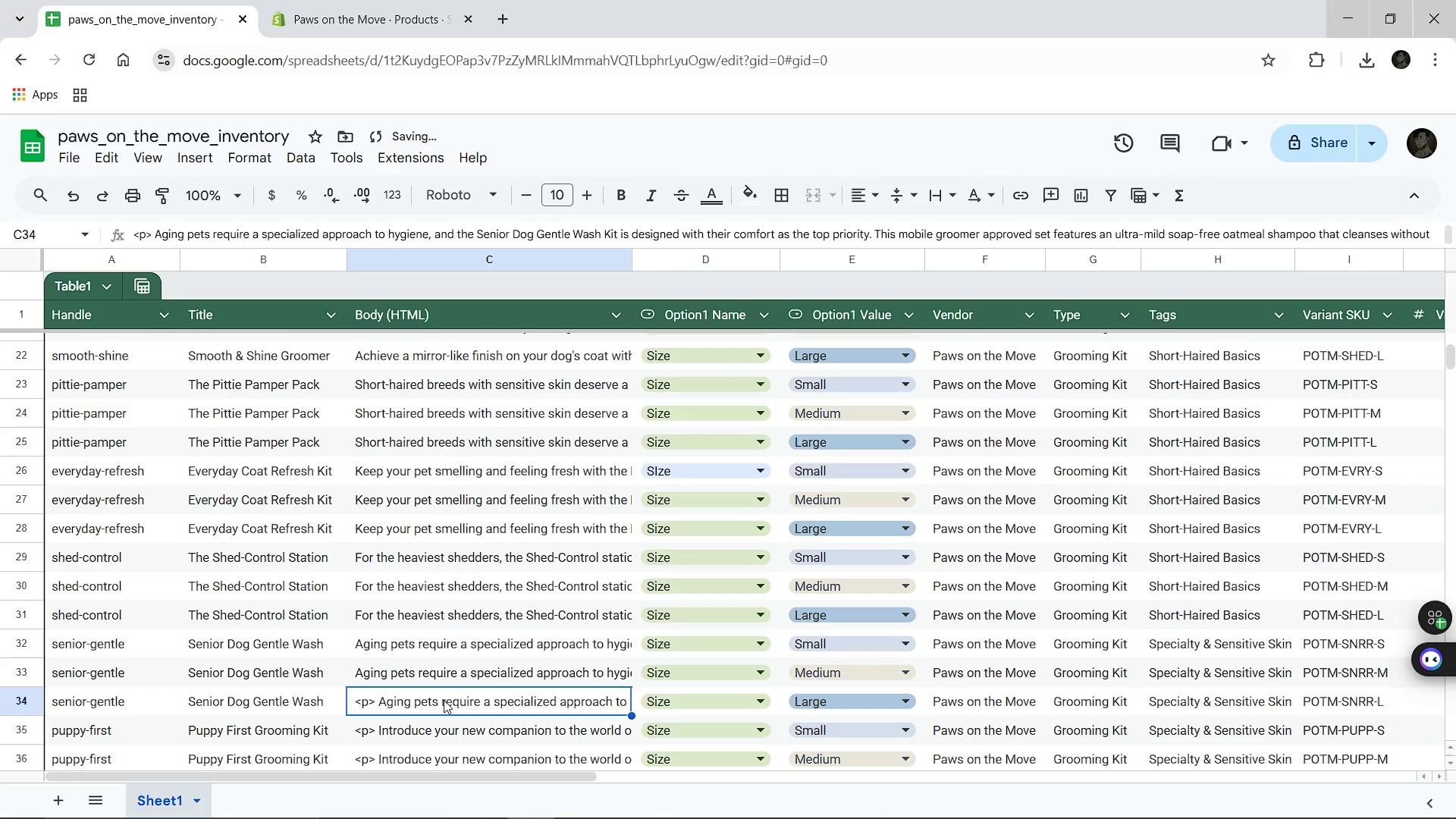 
left_click([444, 700])
 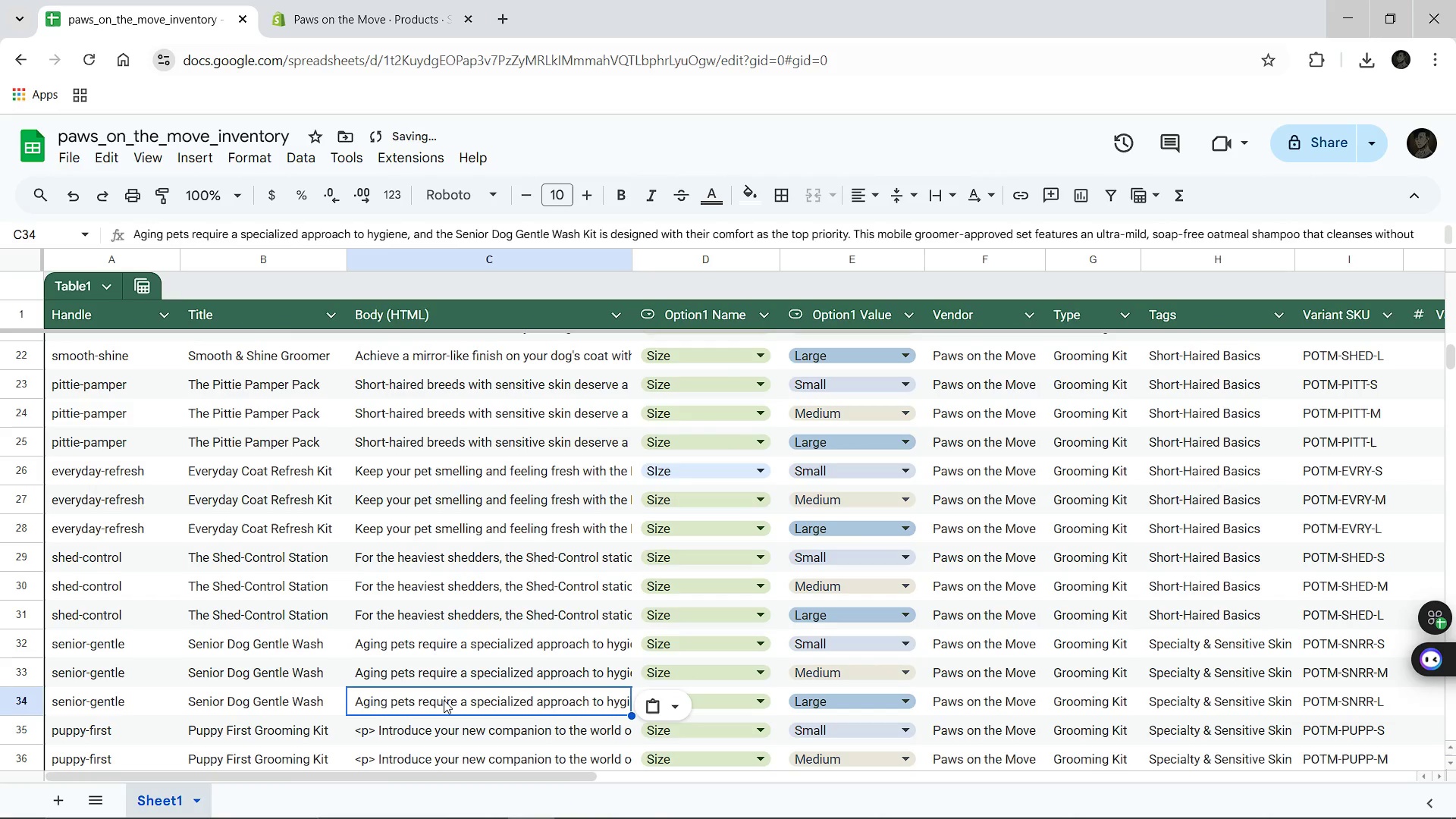 
key(Control+V)
 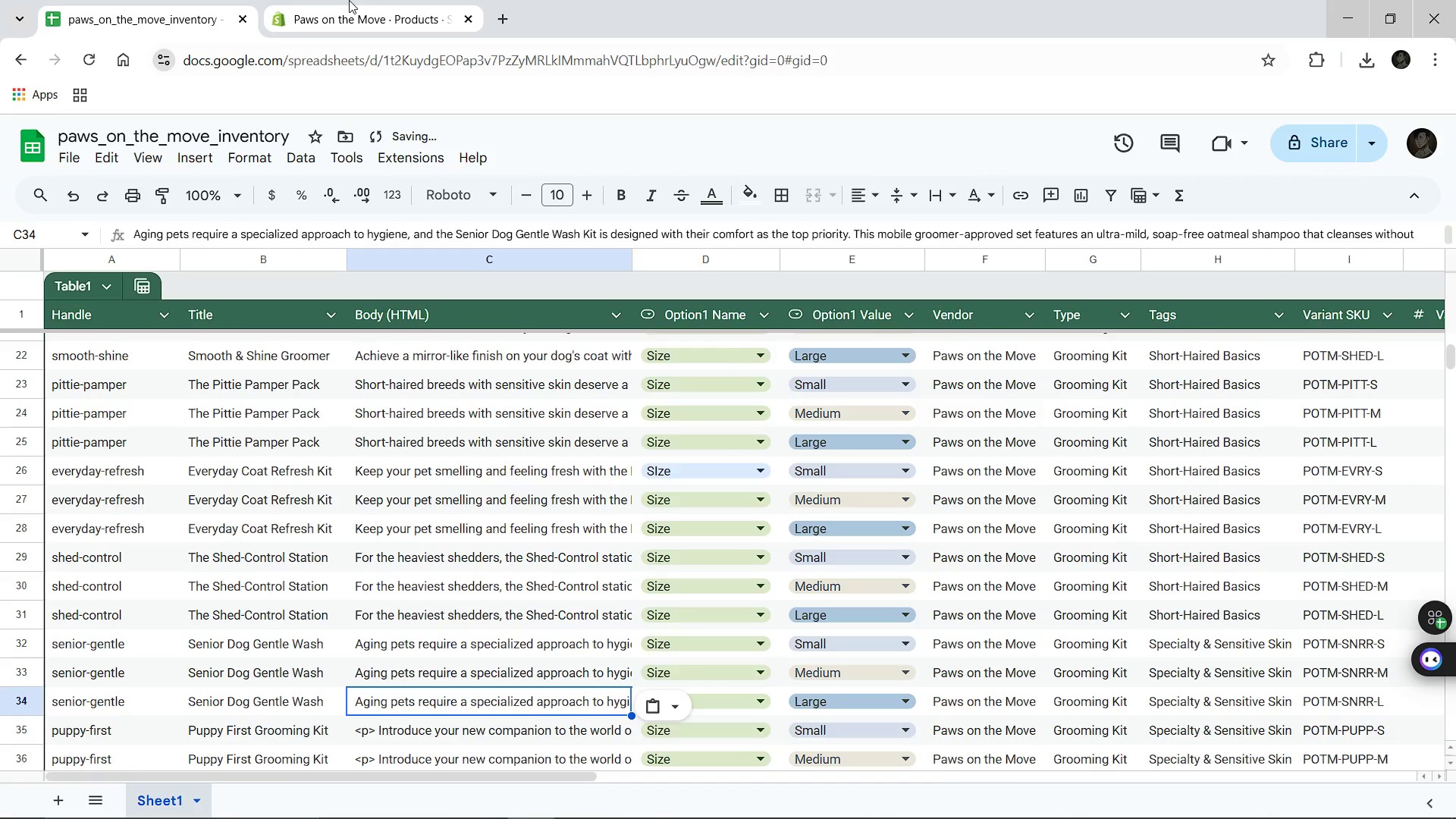 
left_click([349, 0])
 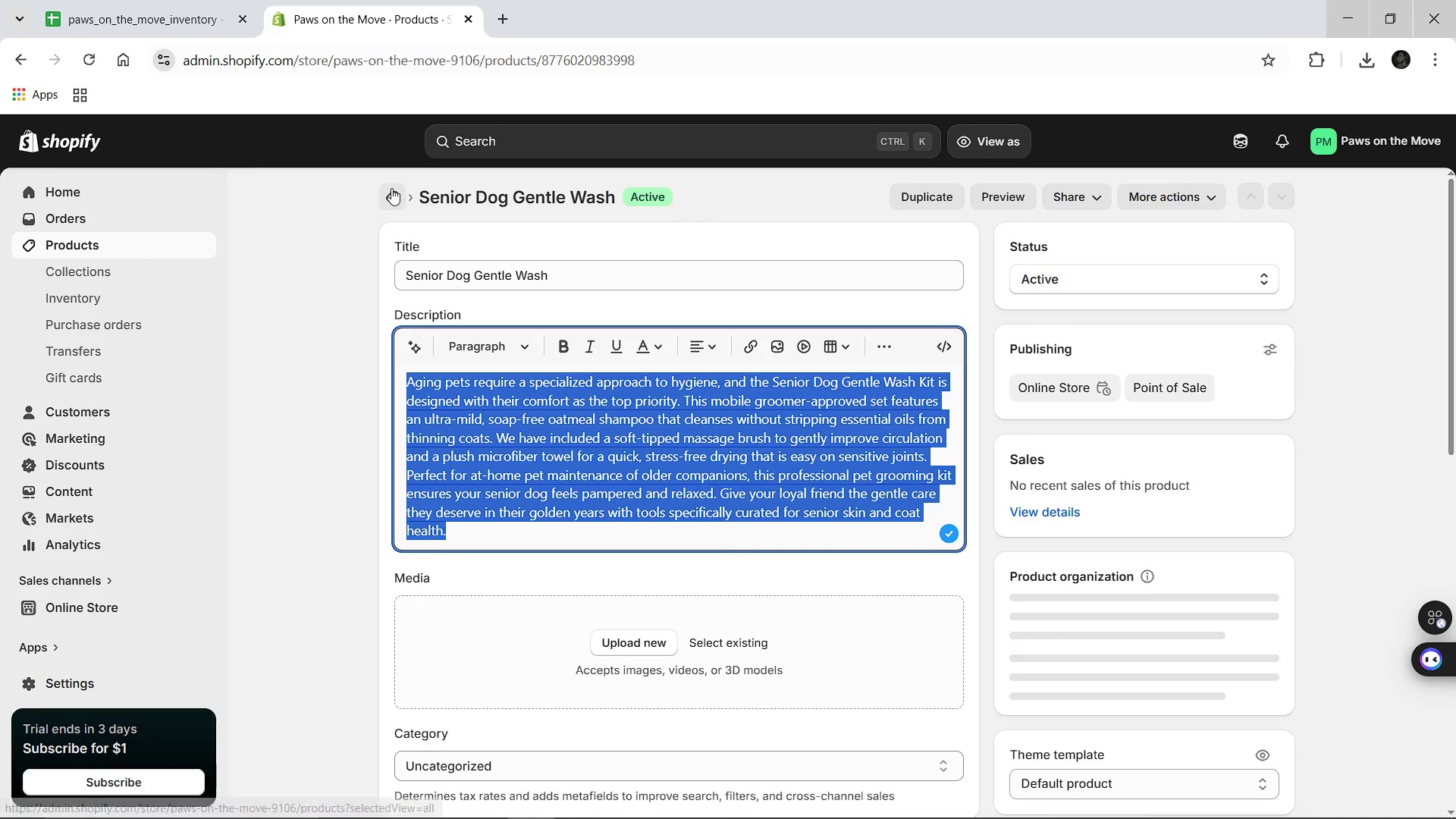 
left_click([391, 188])
 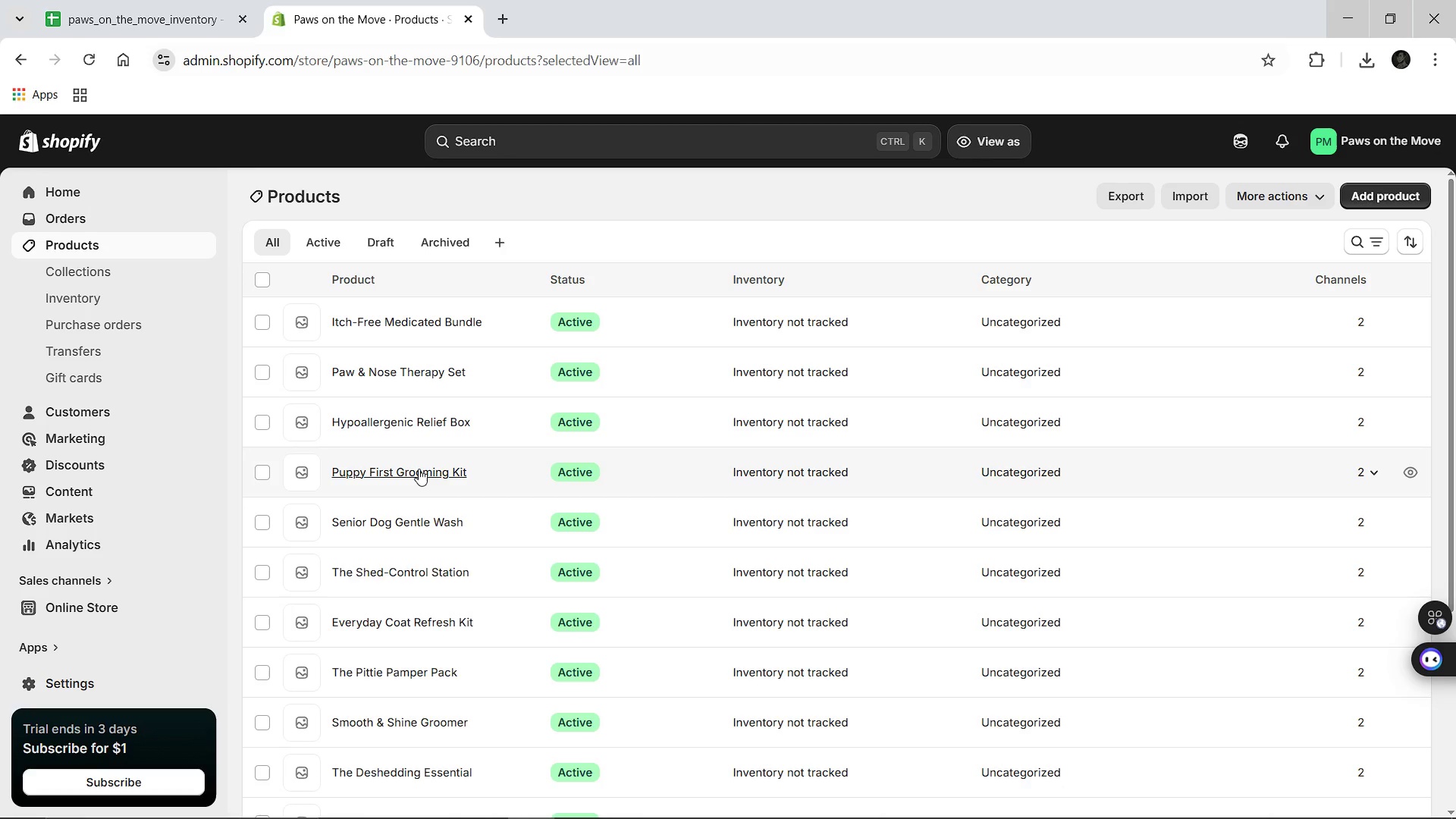 
left_click([418, 469])
 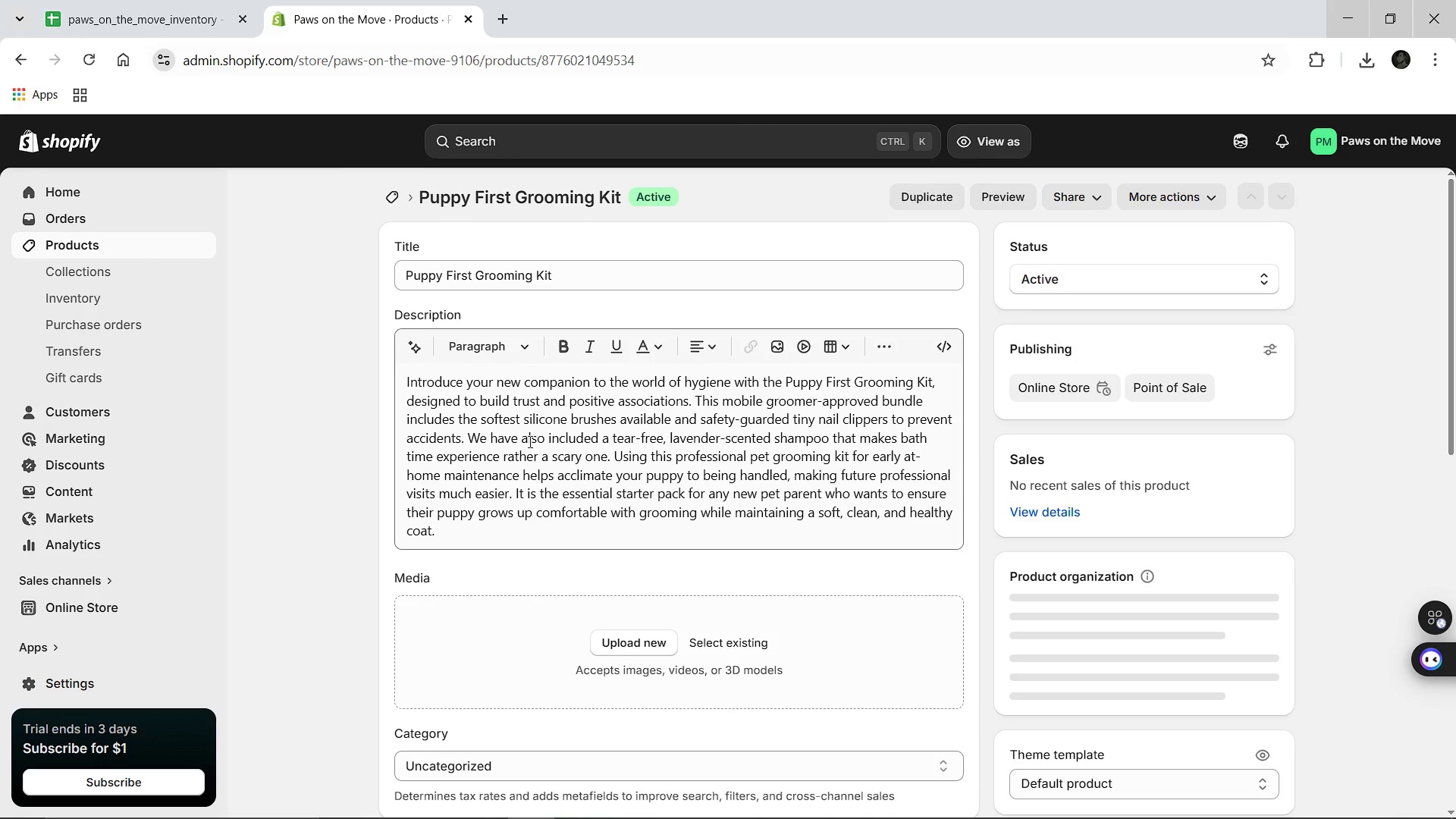 
left_click([529, 441])
 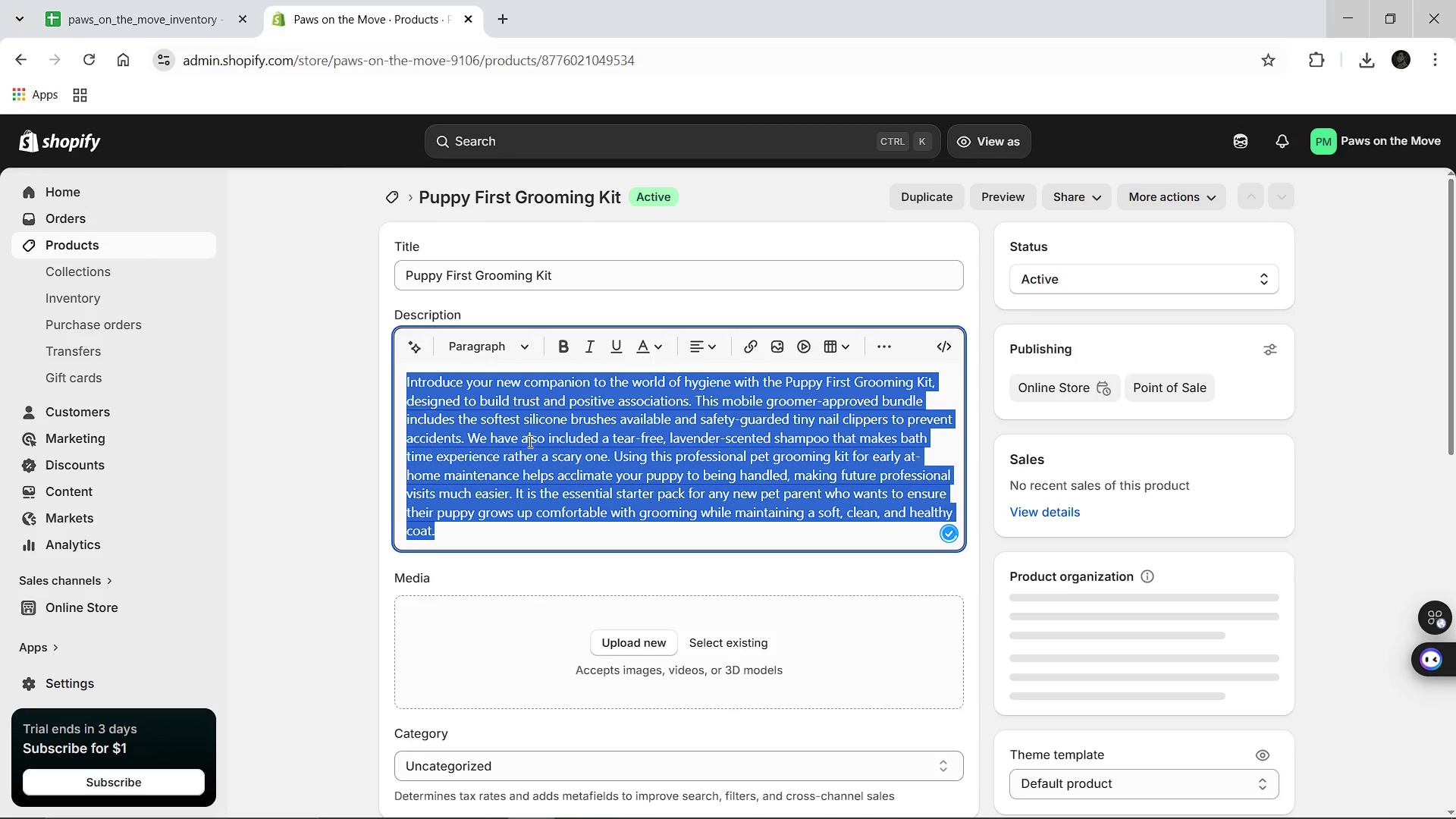 
key(Control+A)
 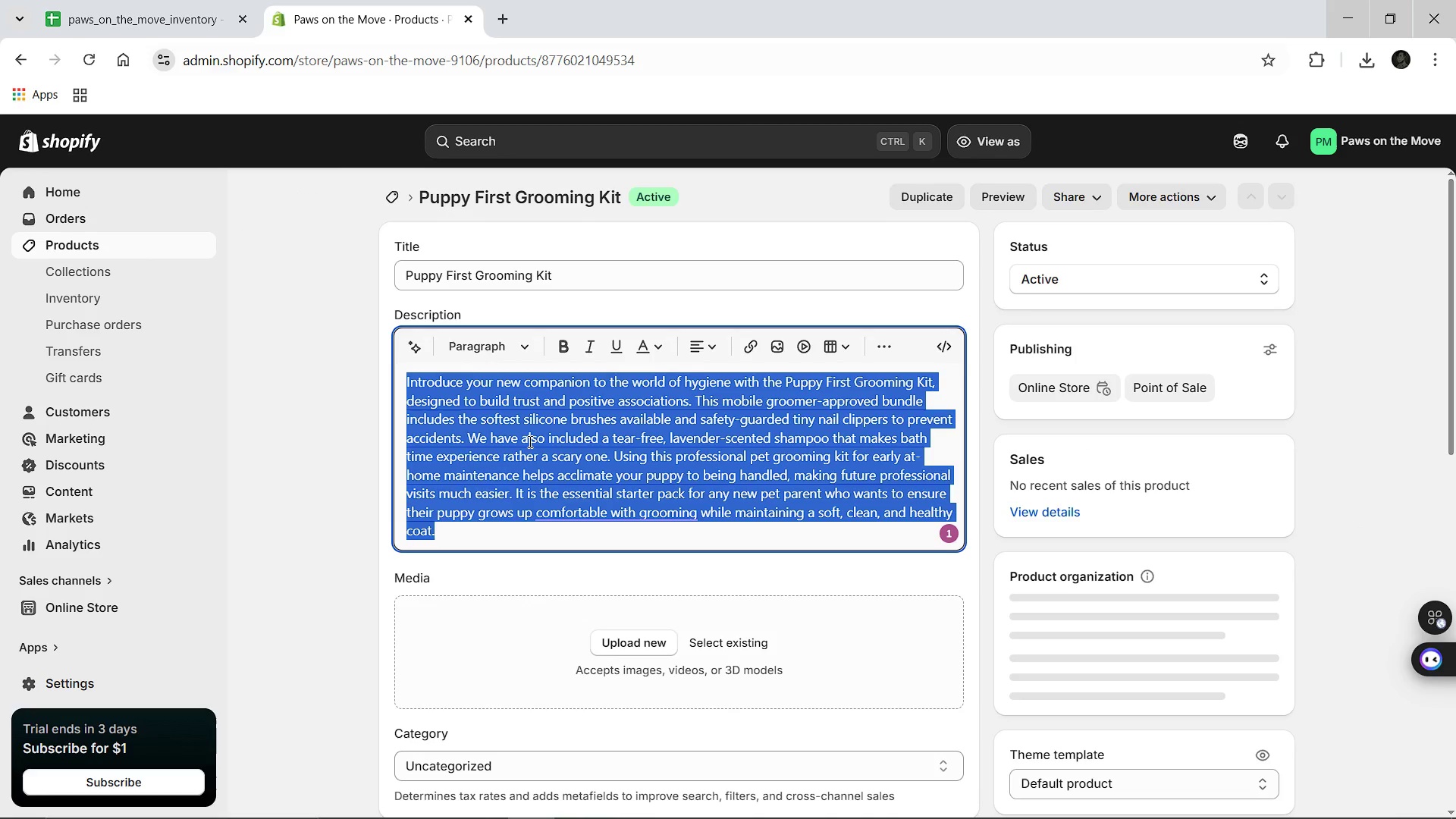 
key(Control+C)
 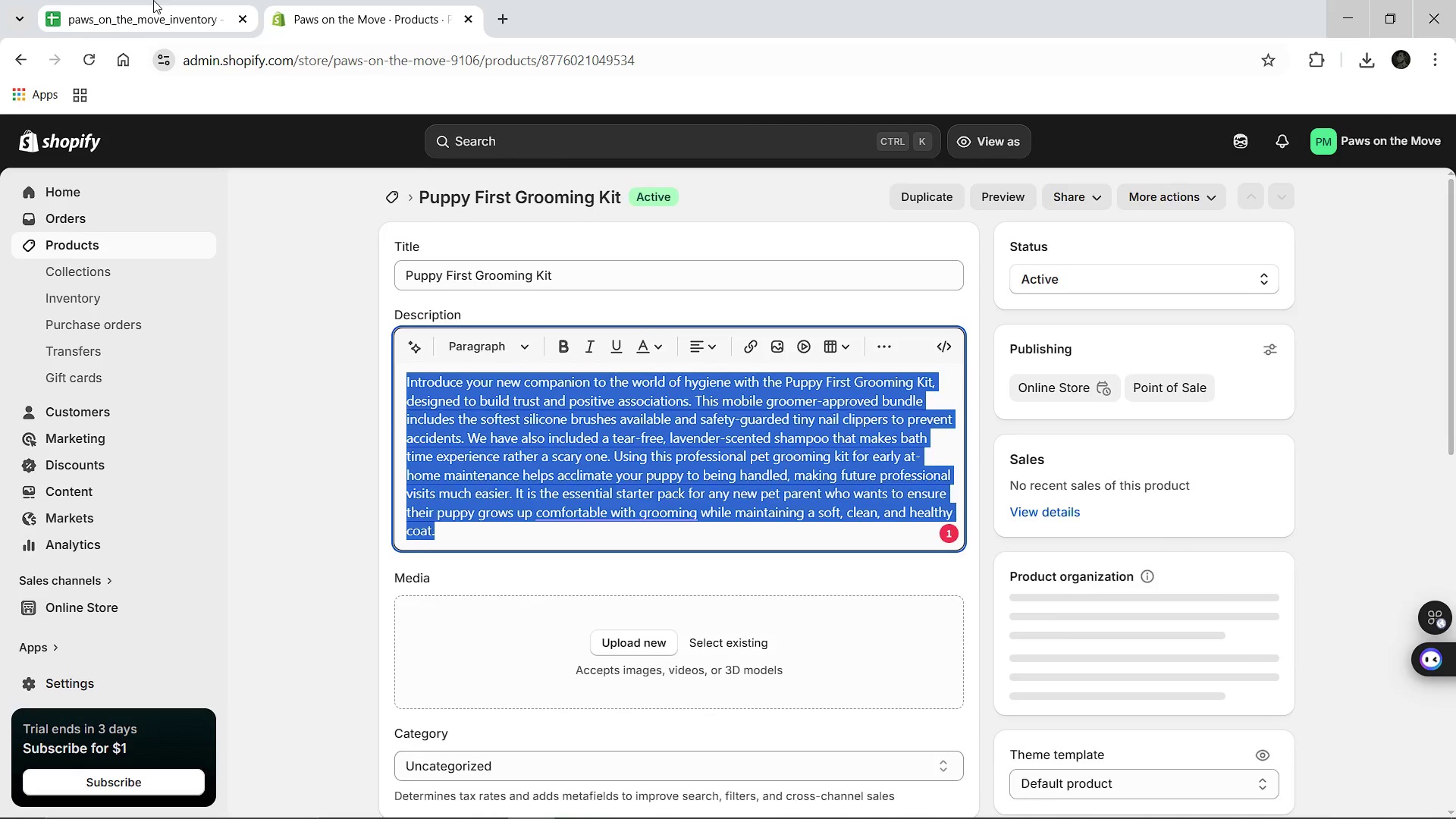 
left_click([153, 0])
 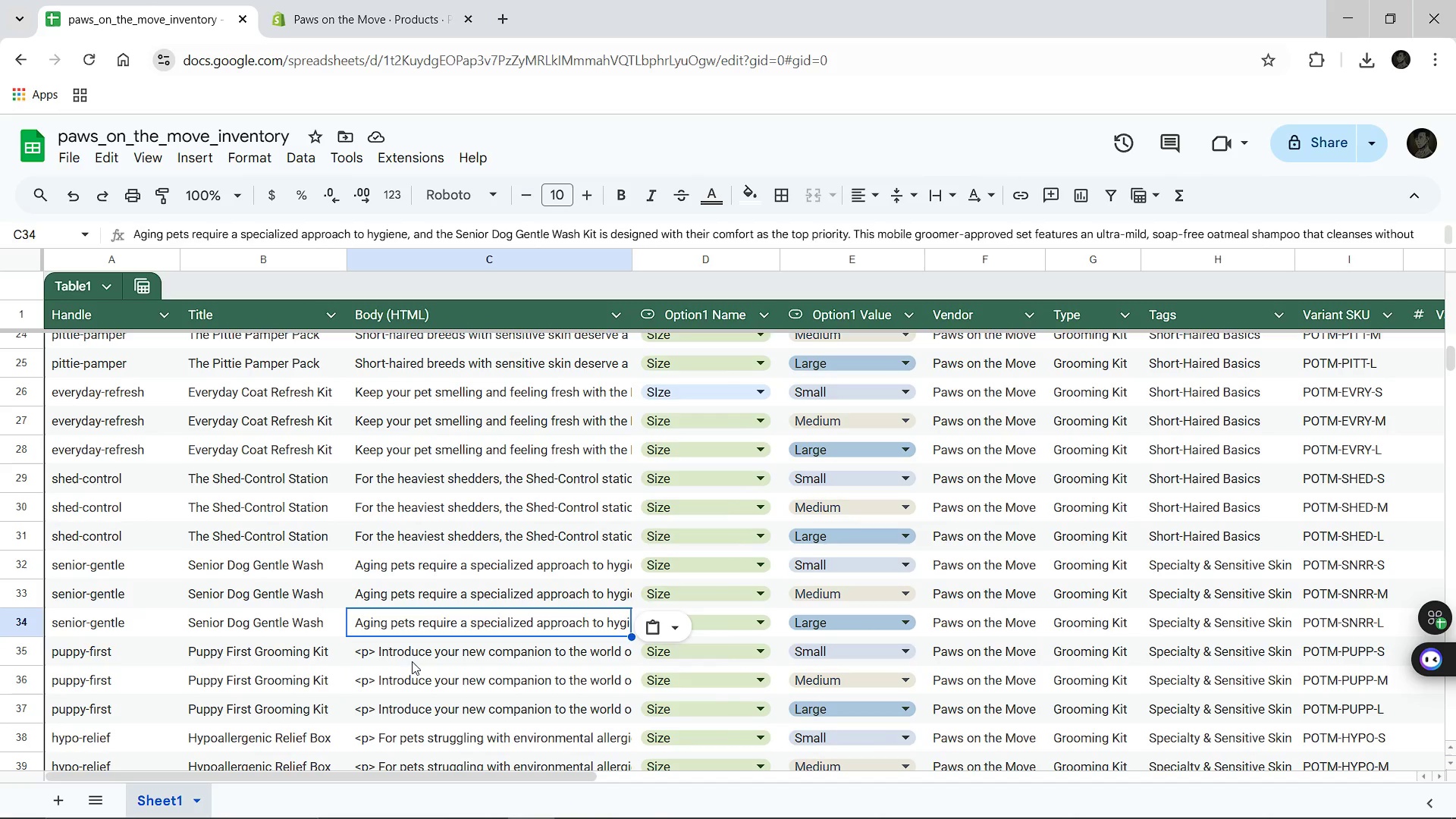 
left_click([414, 658])
 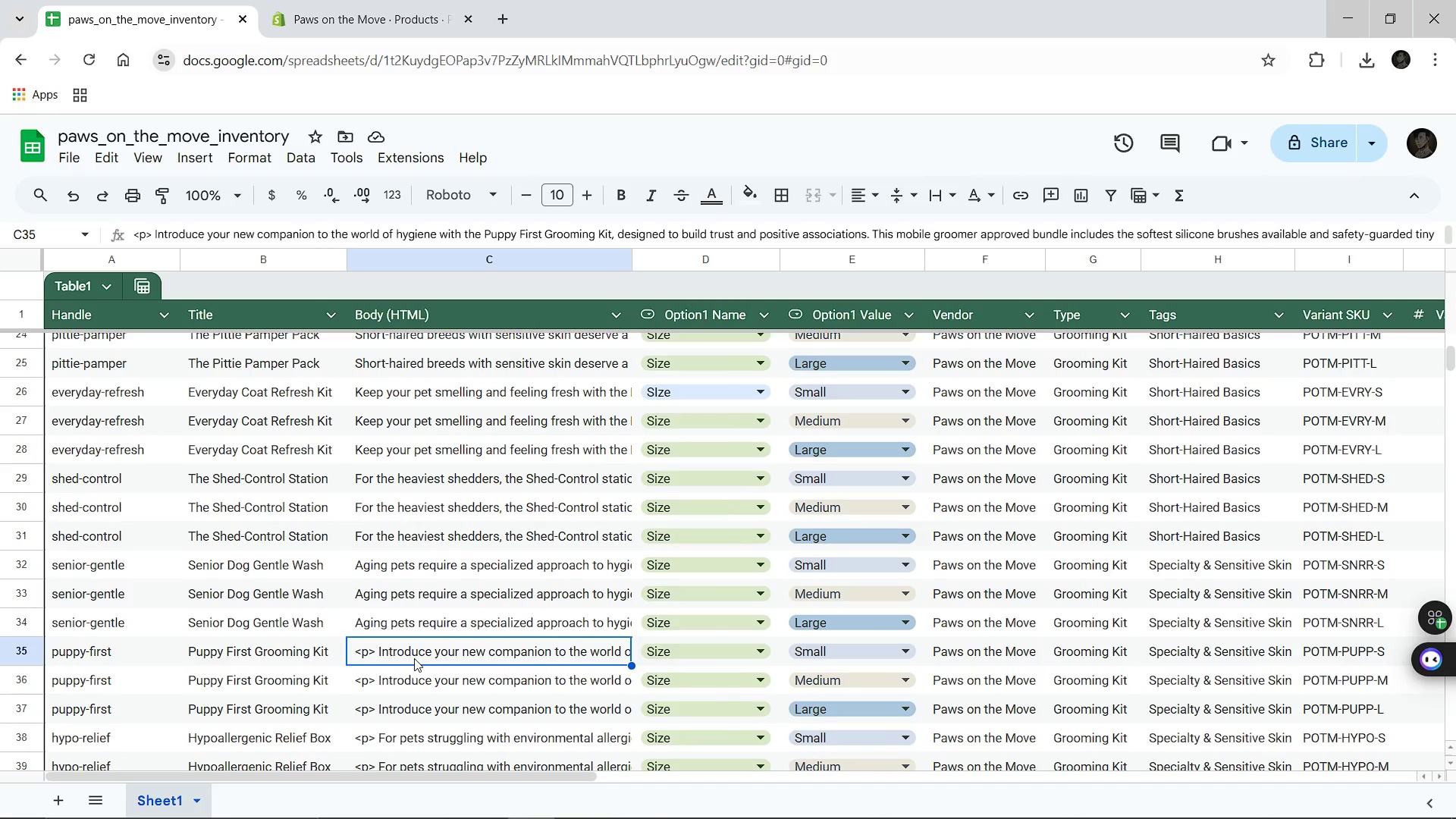 
key(Control+V)
 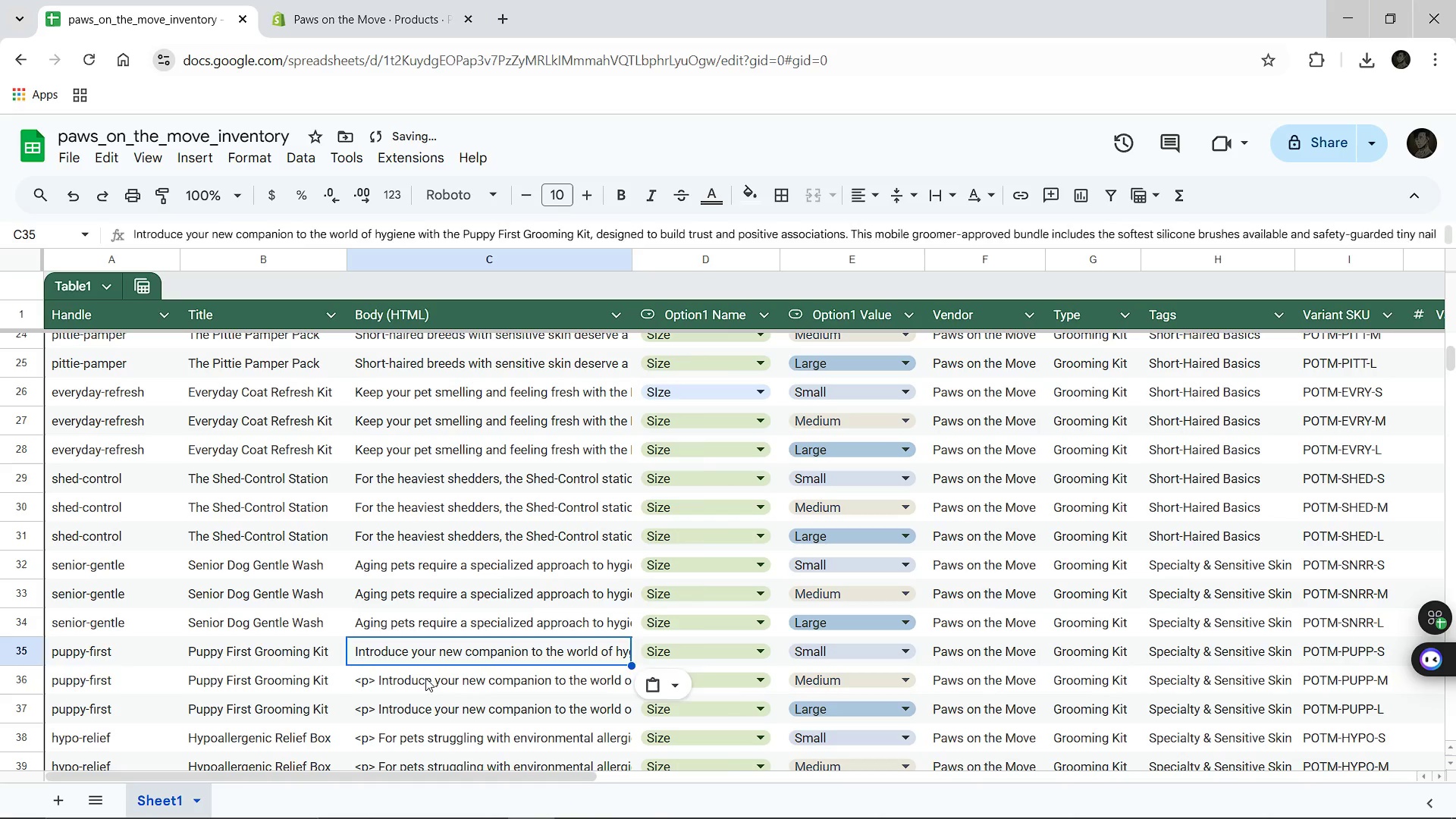 
left_click([425, 682])
 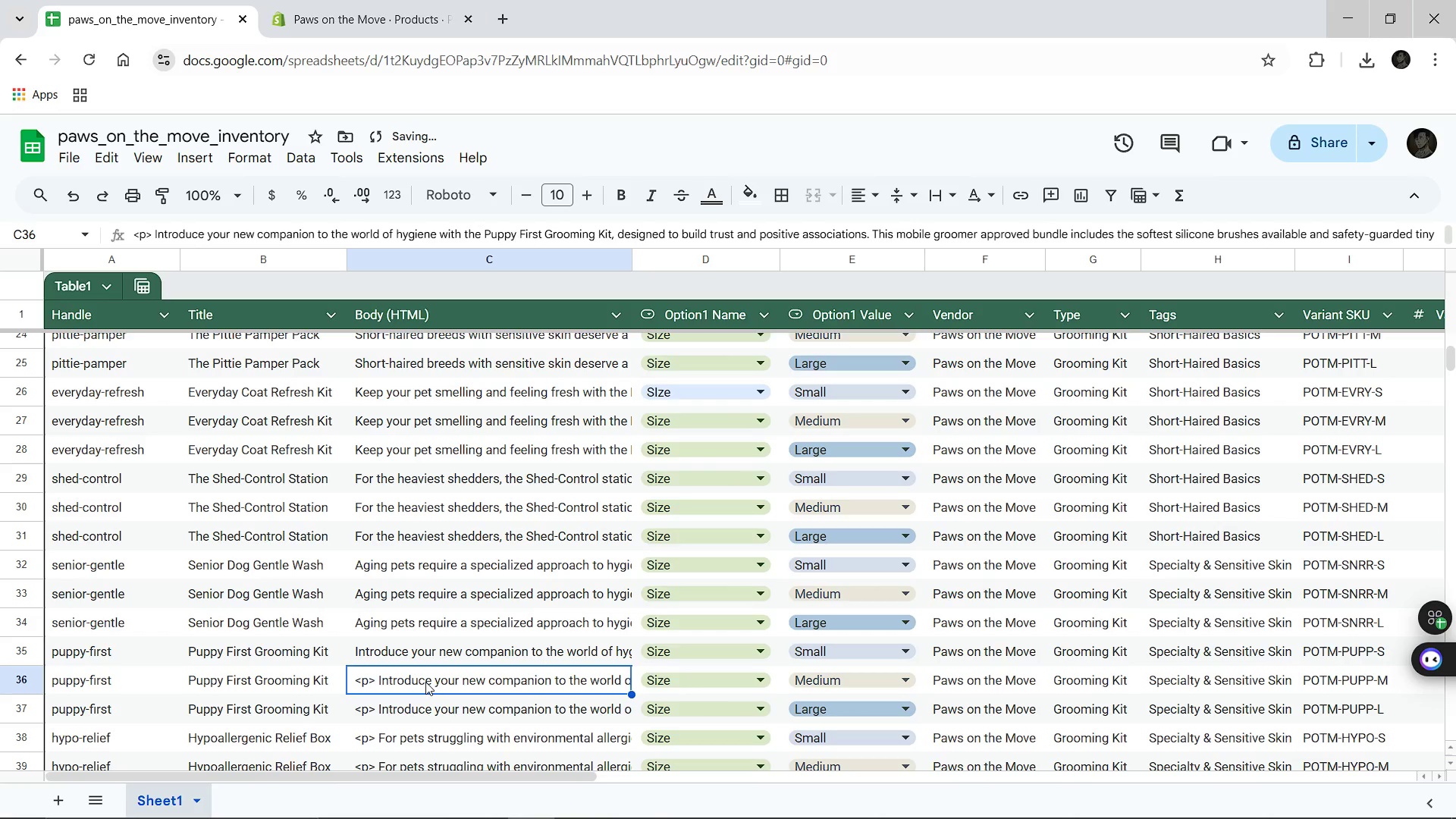 
key(Control+V)
 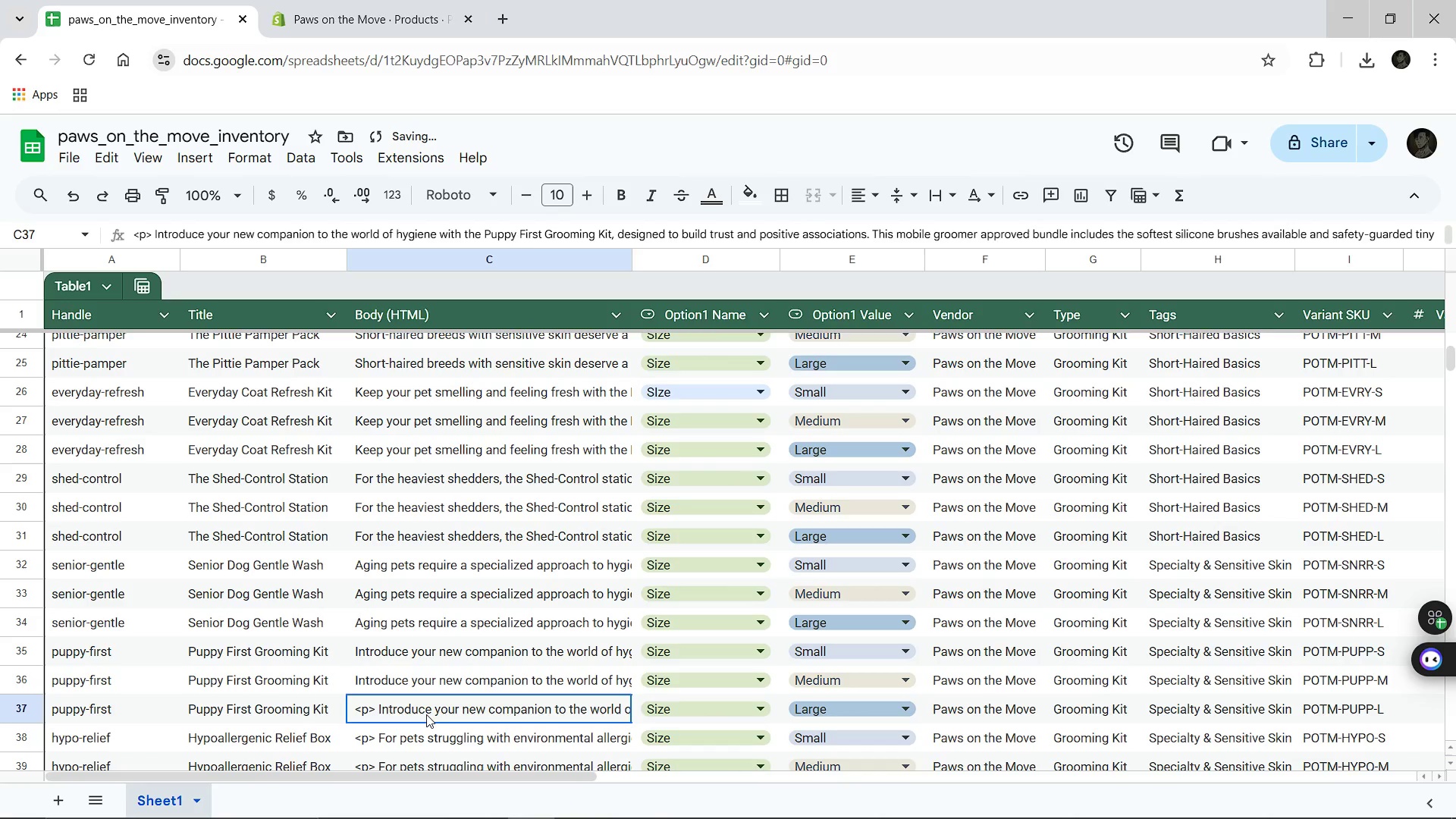 
left_click([426, 714])
 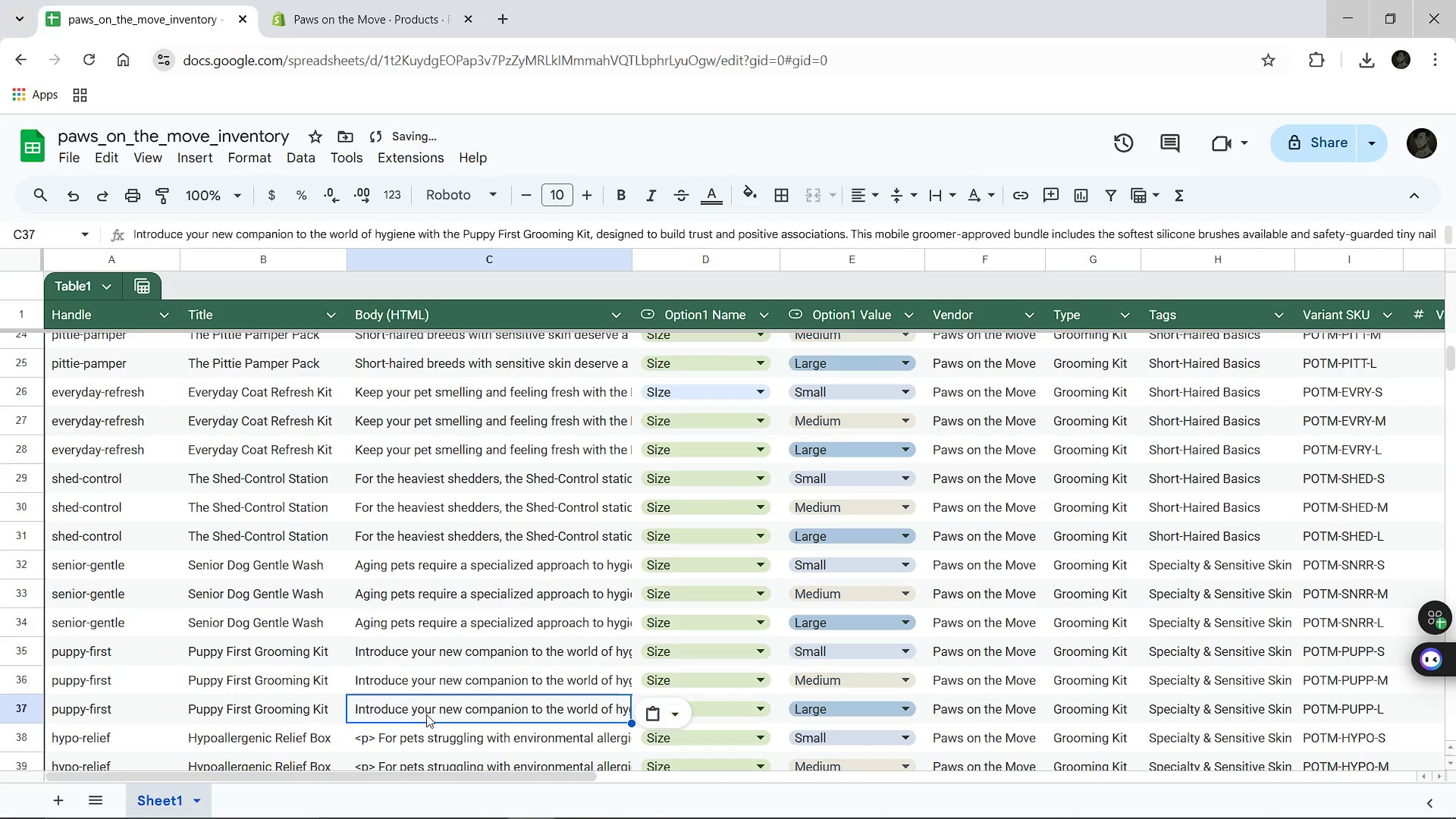 
key(Control+V)
 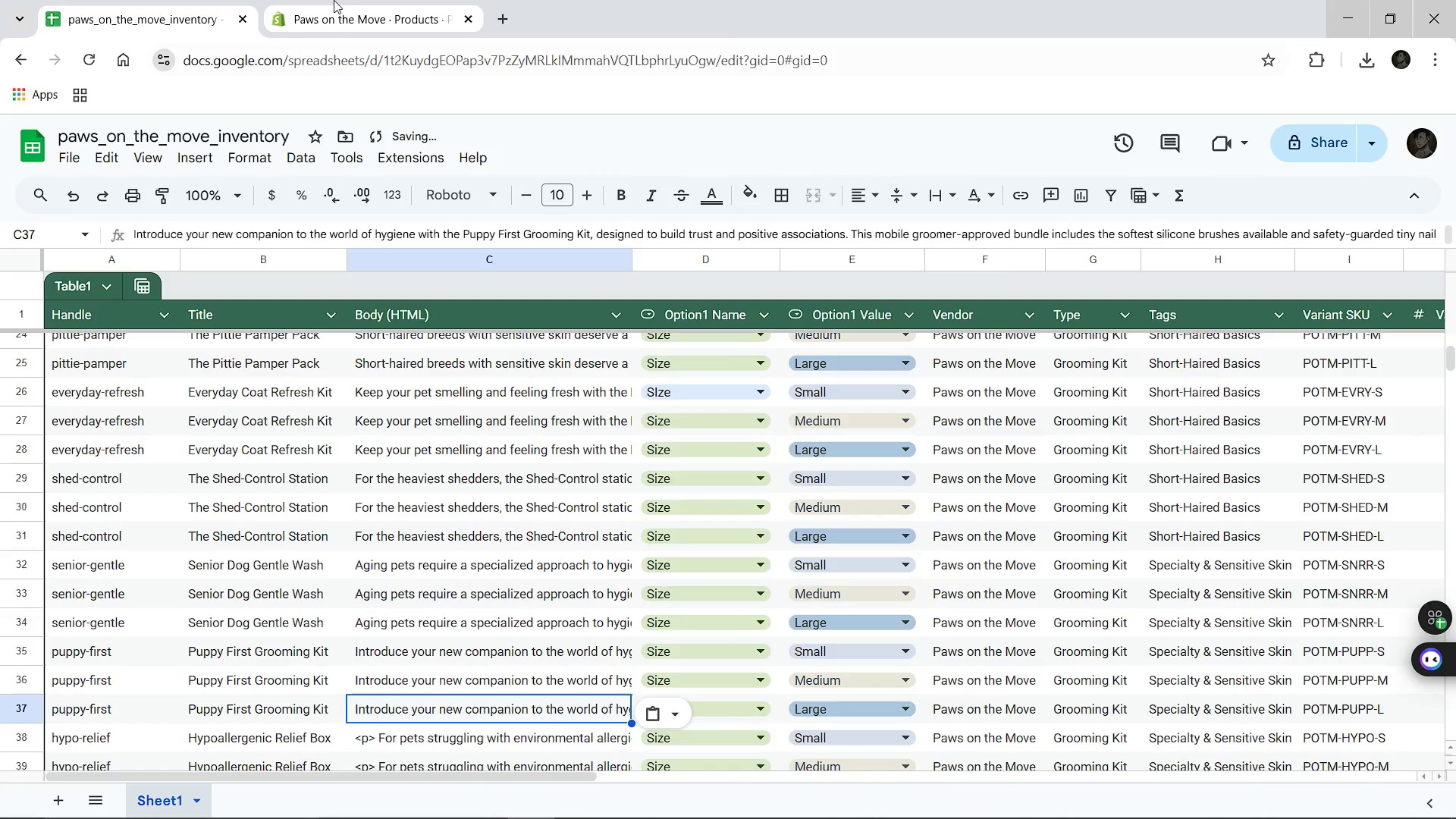 
left_click([334, 0])
 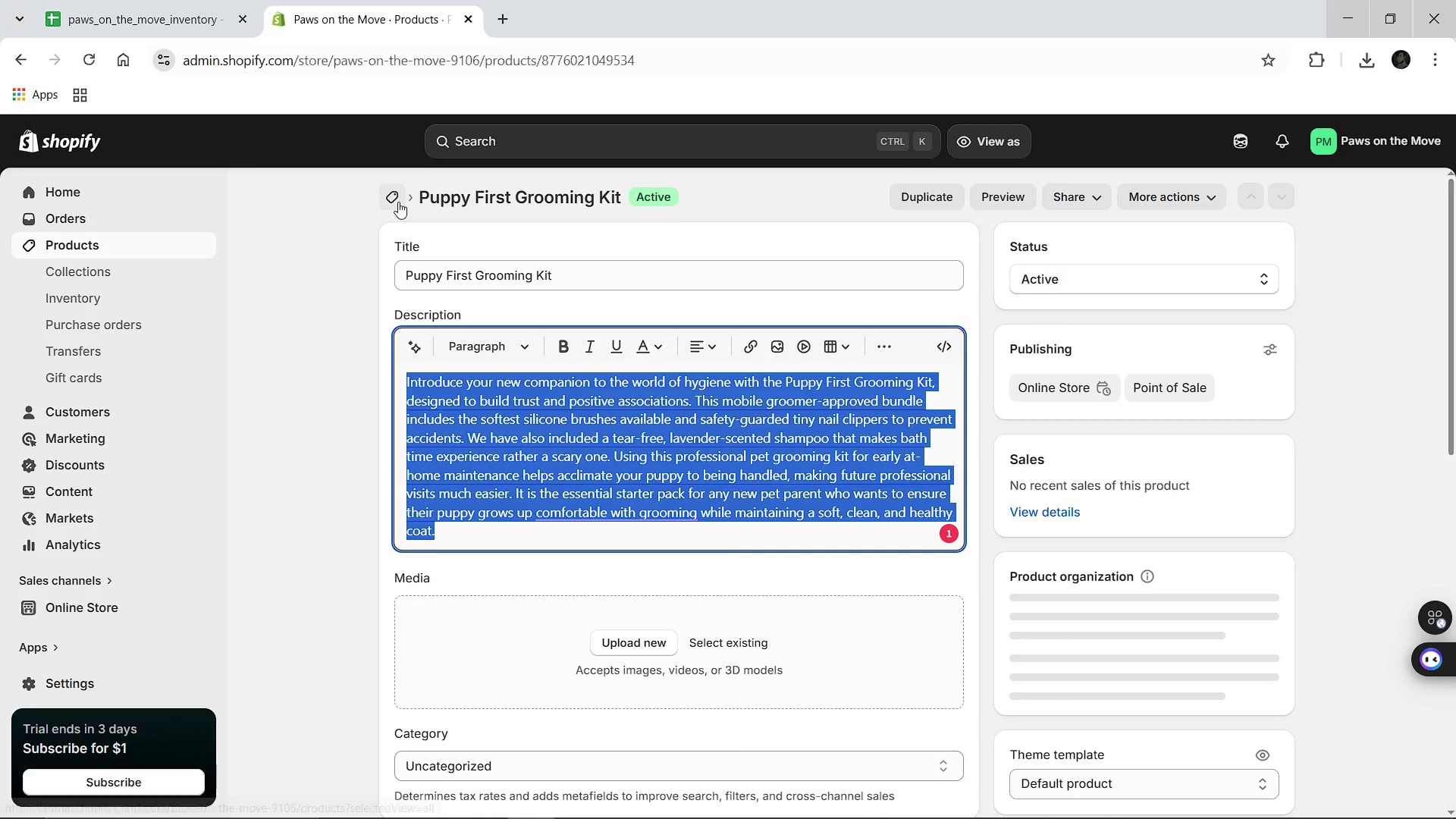 
left_click([398, 202])
 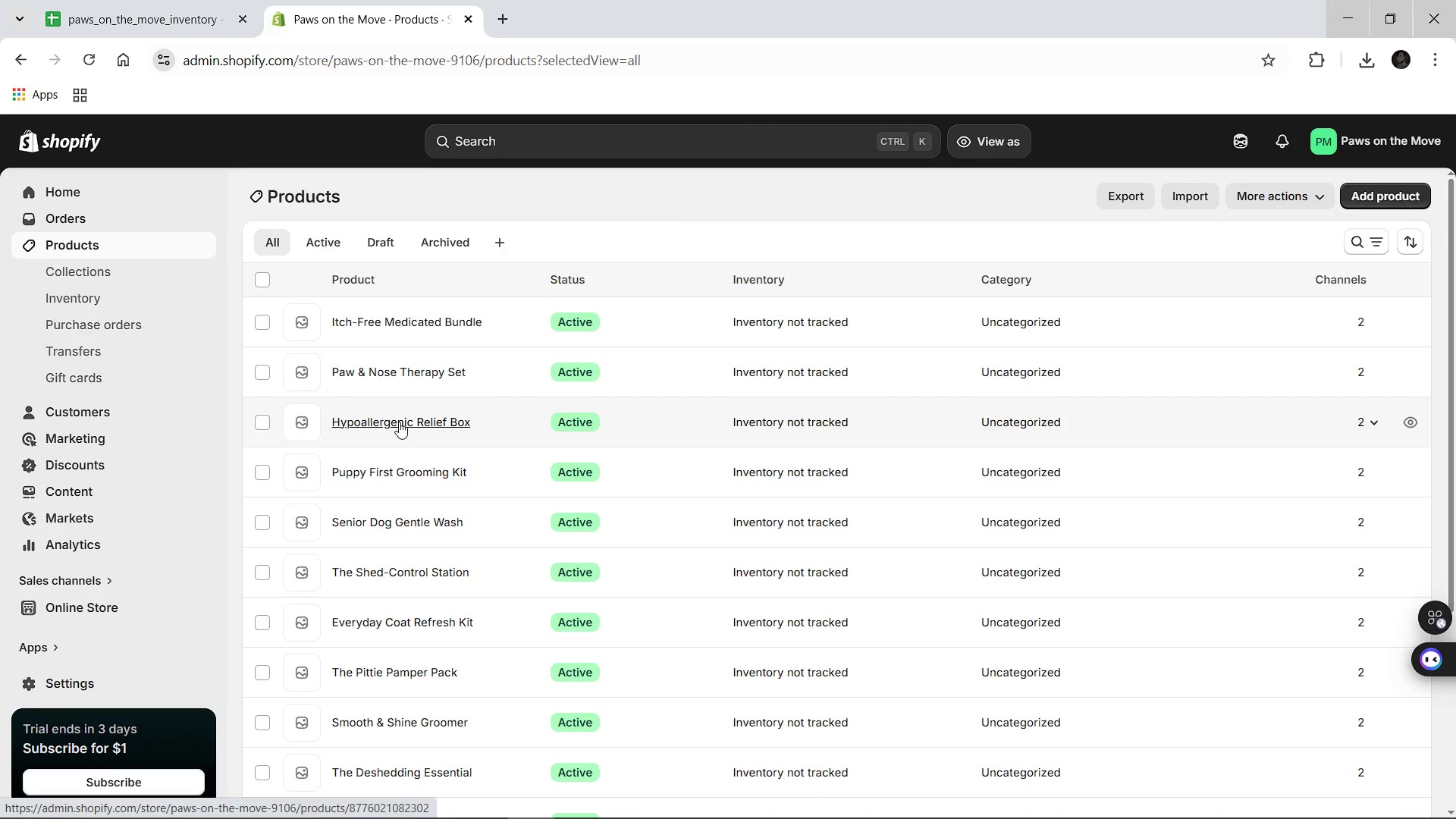 
wait(6.06)
 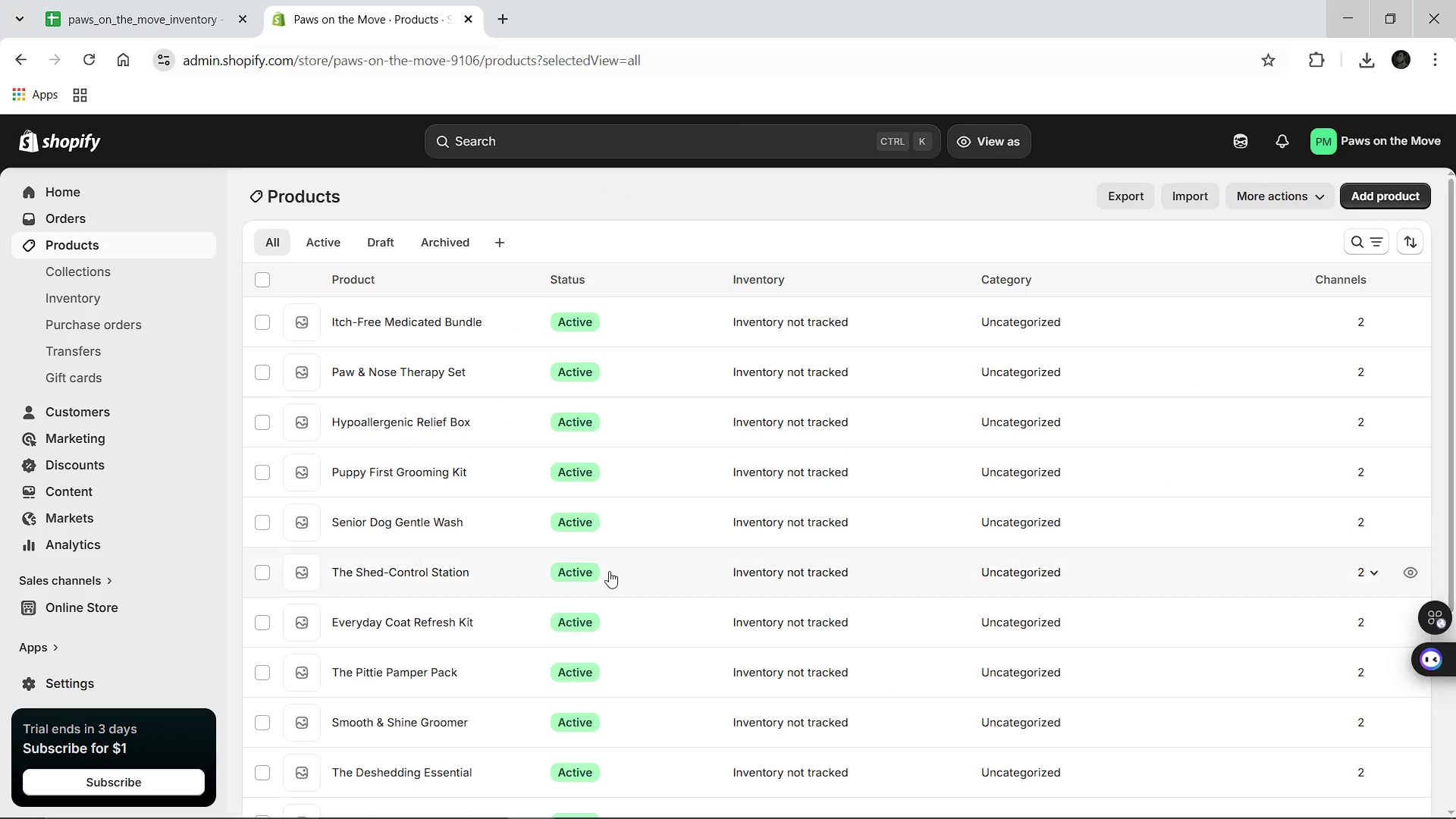 
left_click([399, 422])
 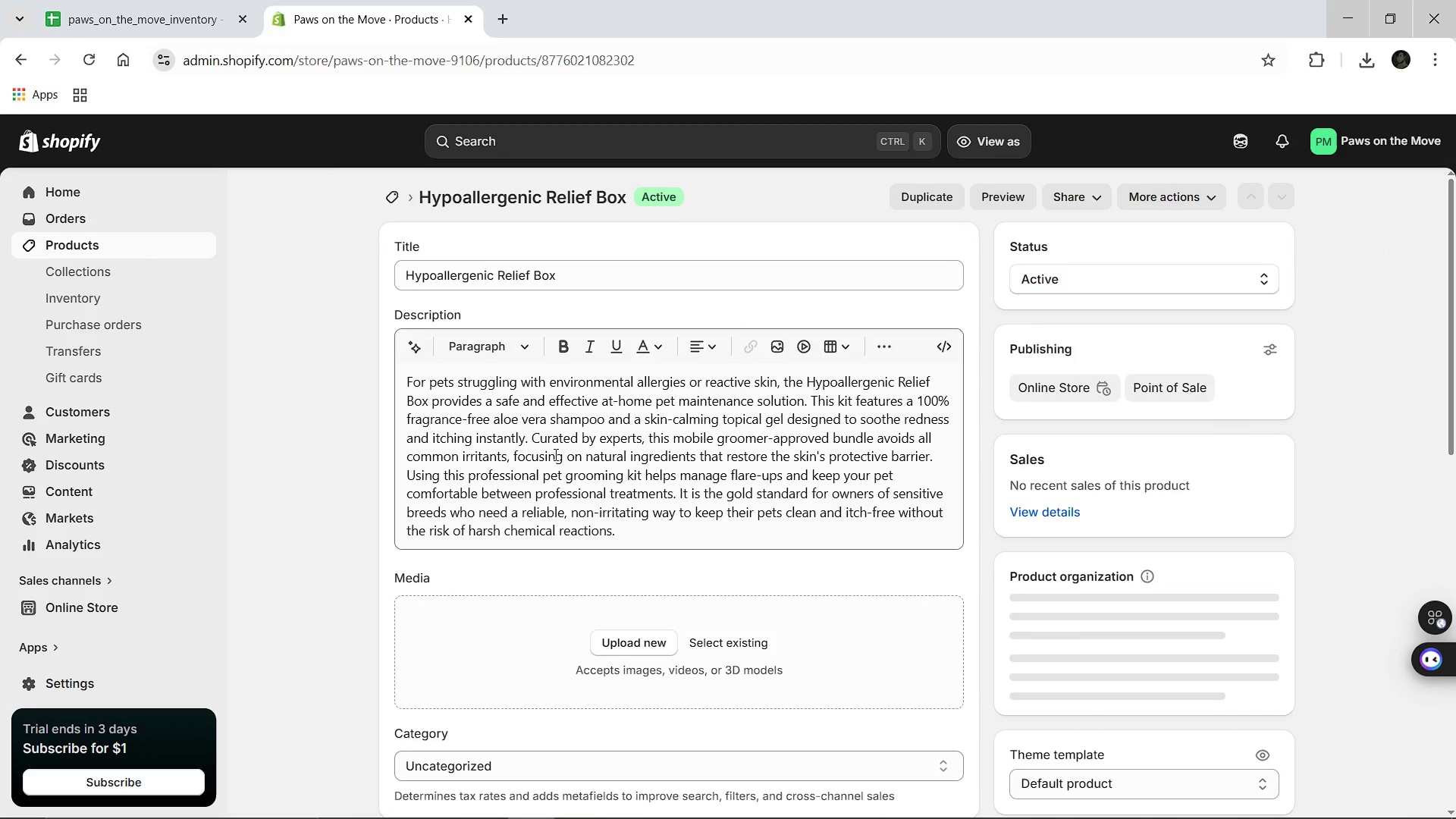 
left_click([569, 452])
 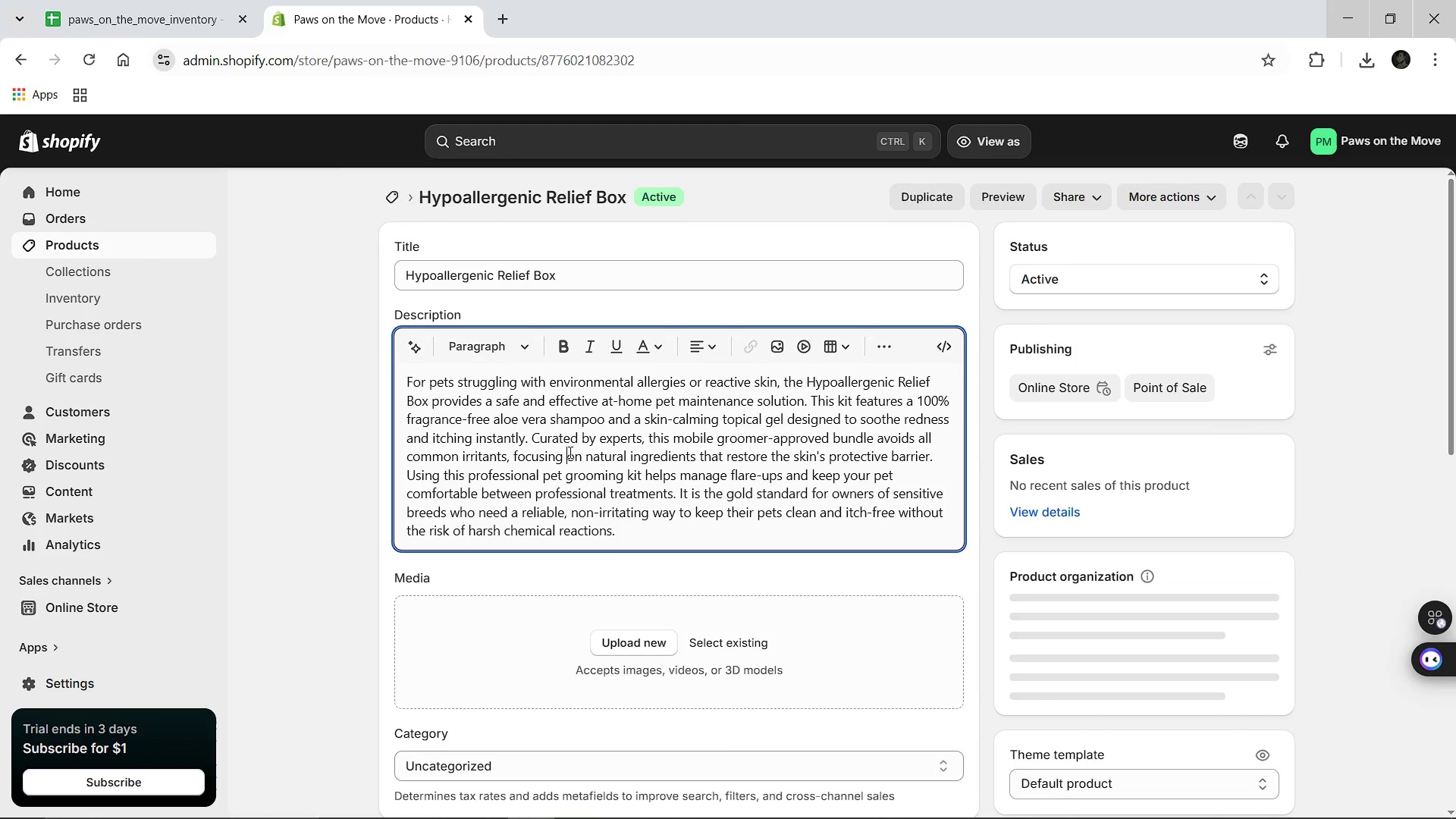 
key(Control+A)
 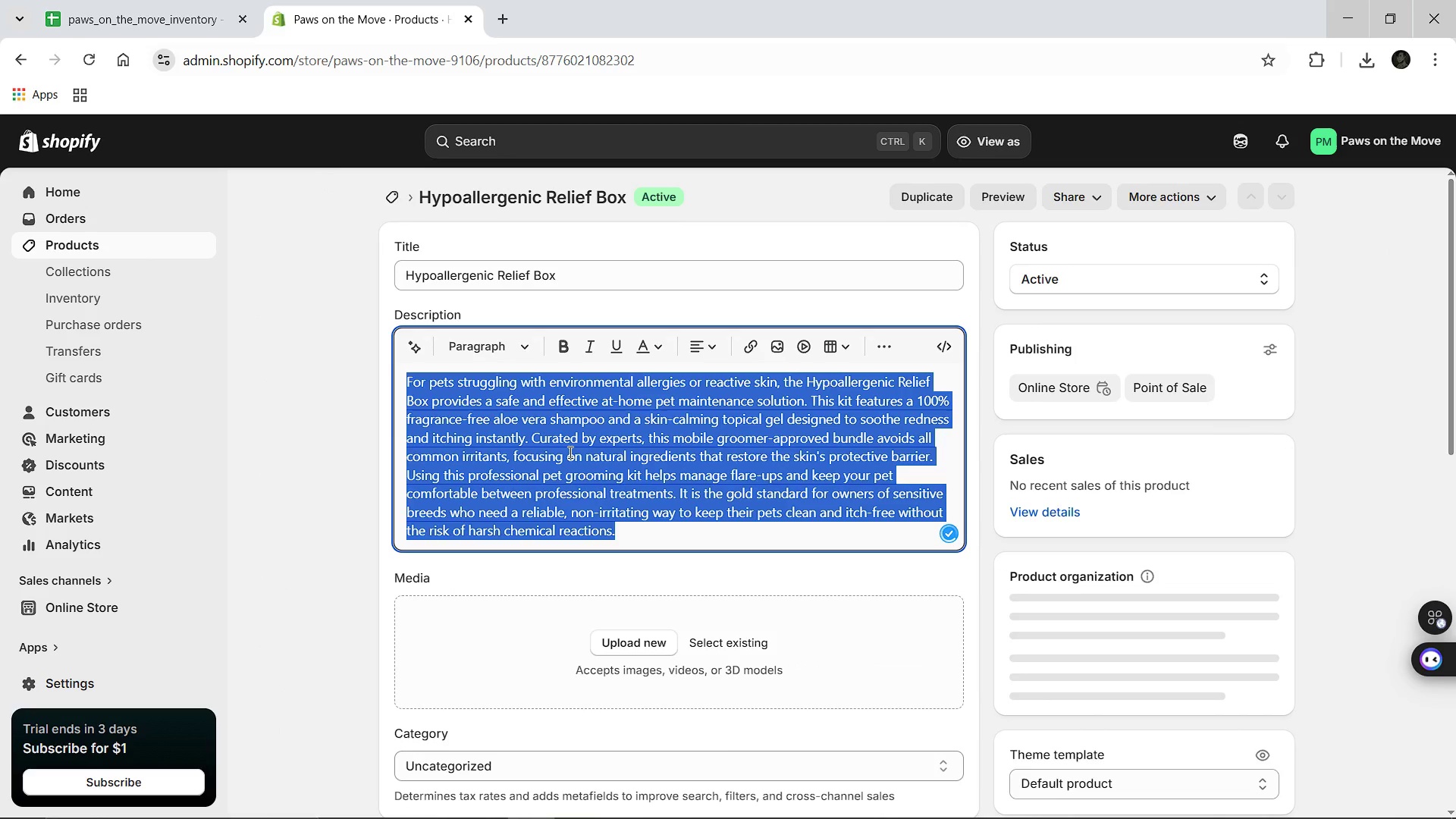 
key(Control+C)
 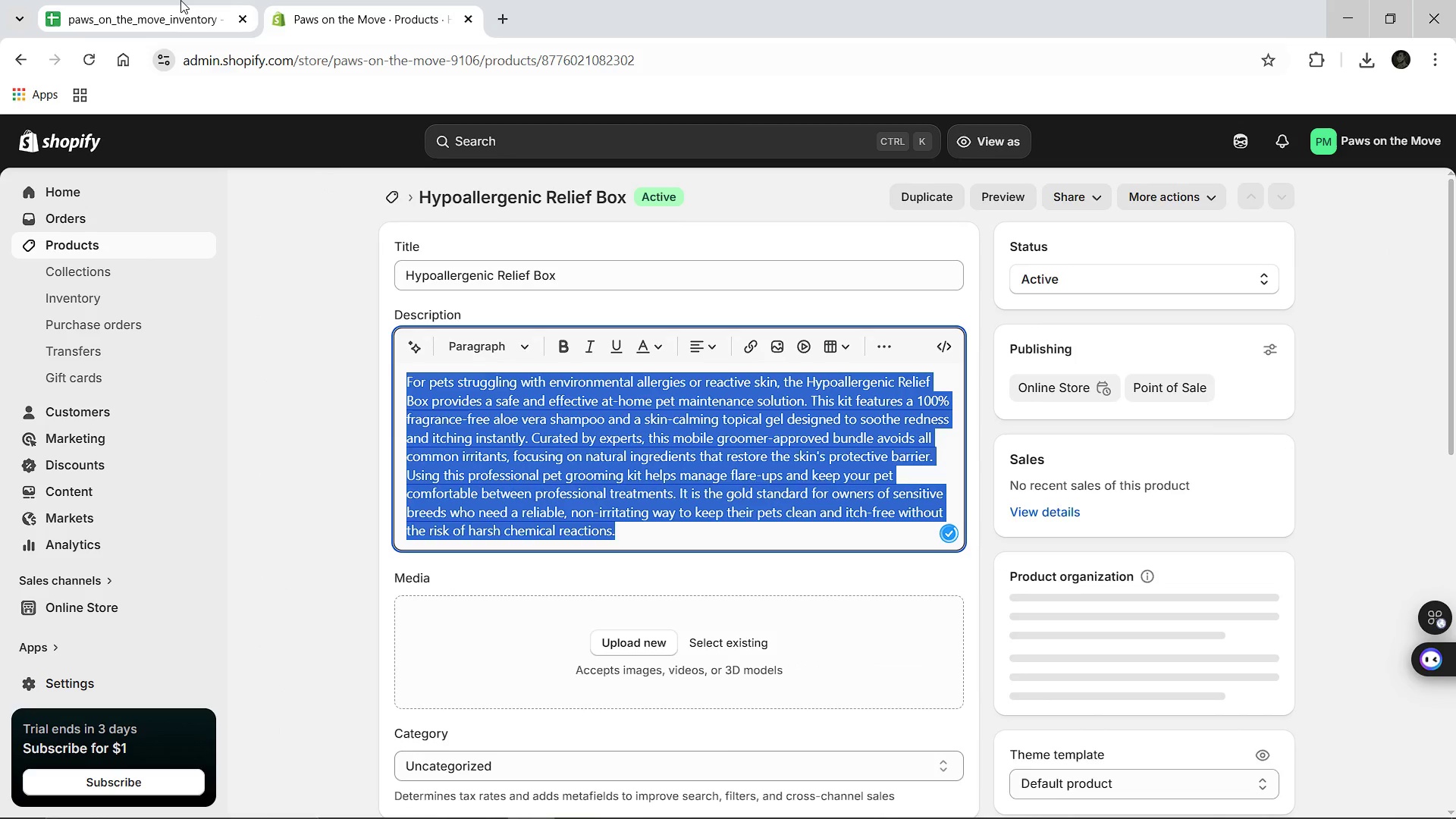 
left_click([180, 0])
 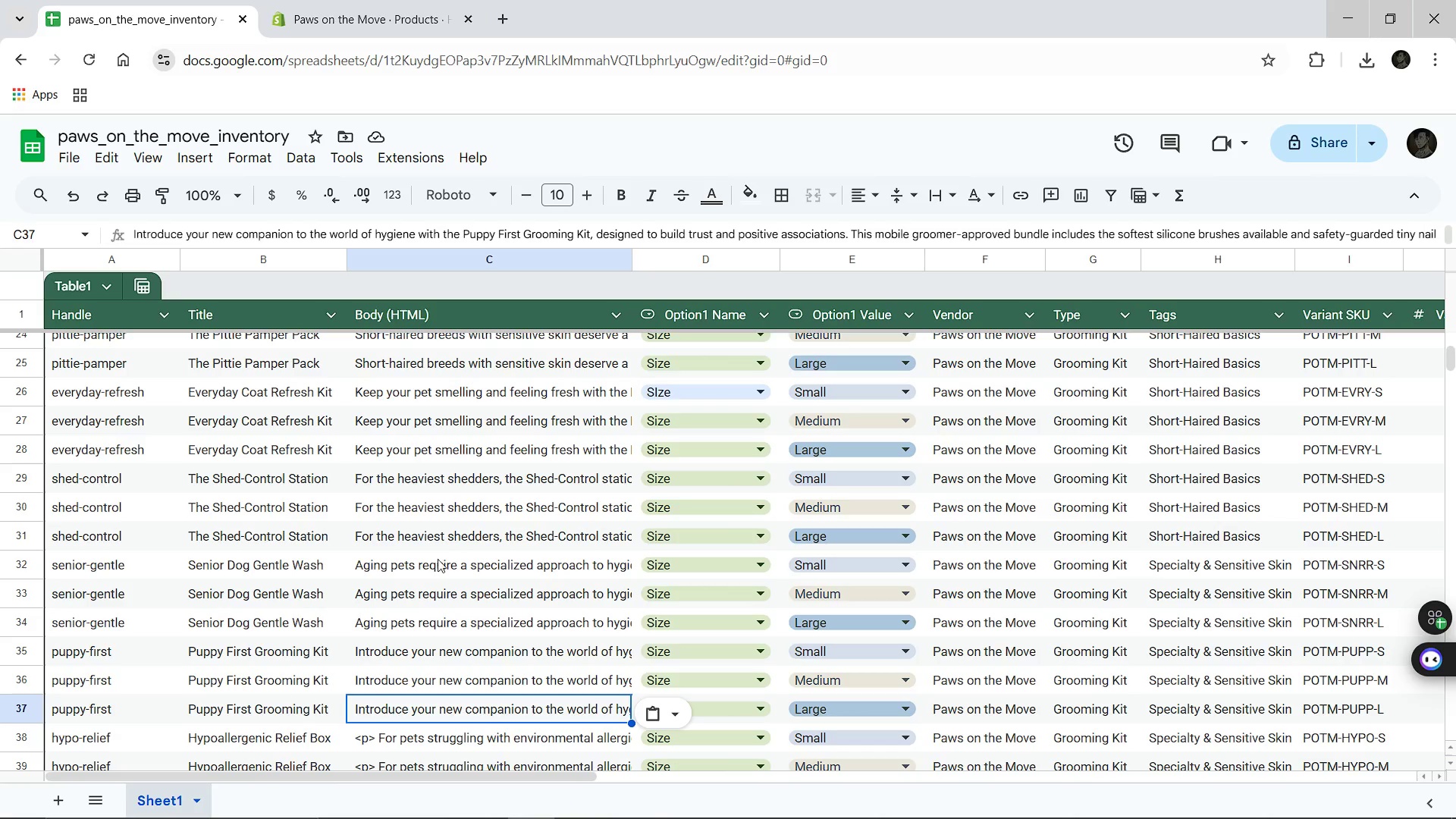 
mouse_move([438, 571])
 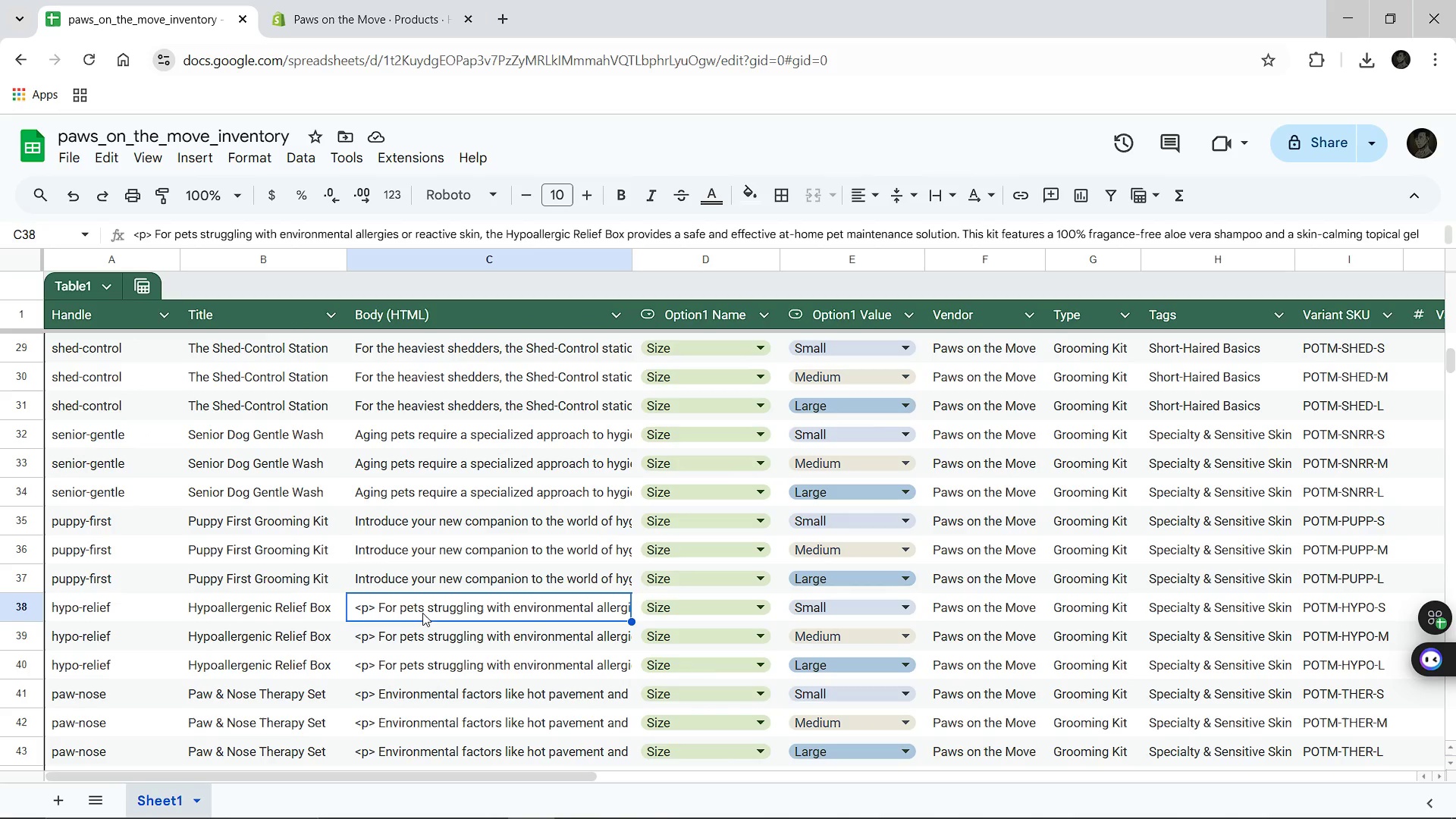 
left_click([422, 613])
 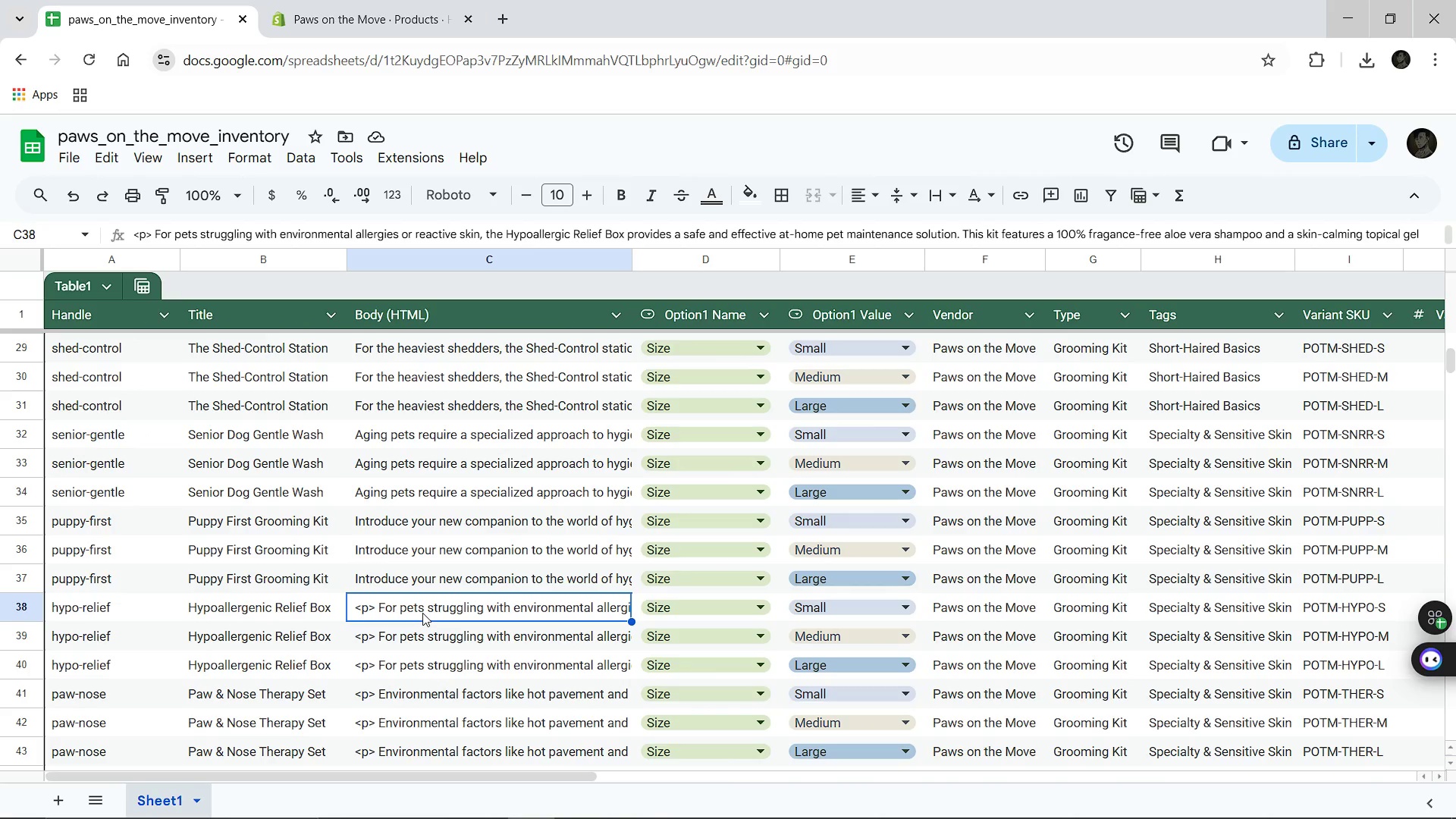 
key(Control+V)
 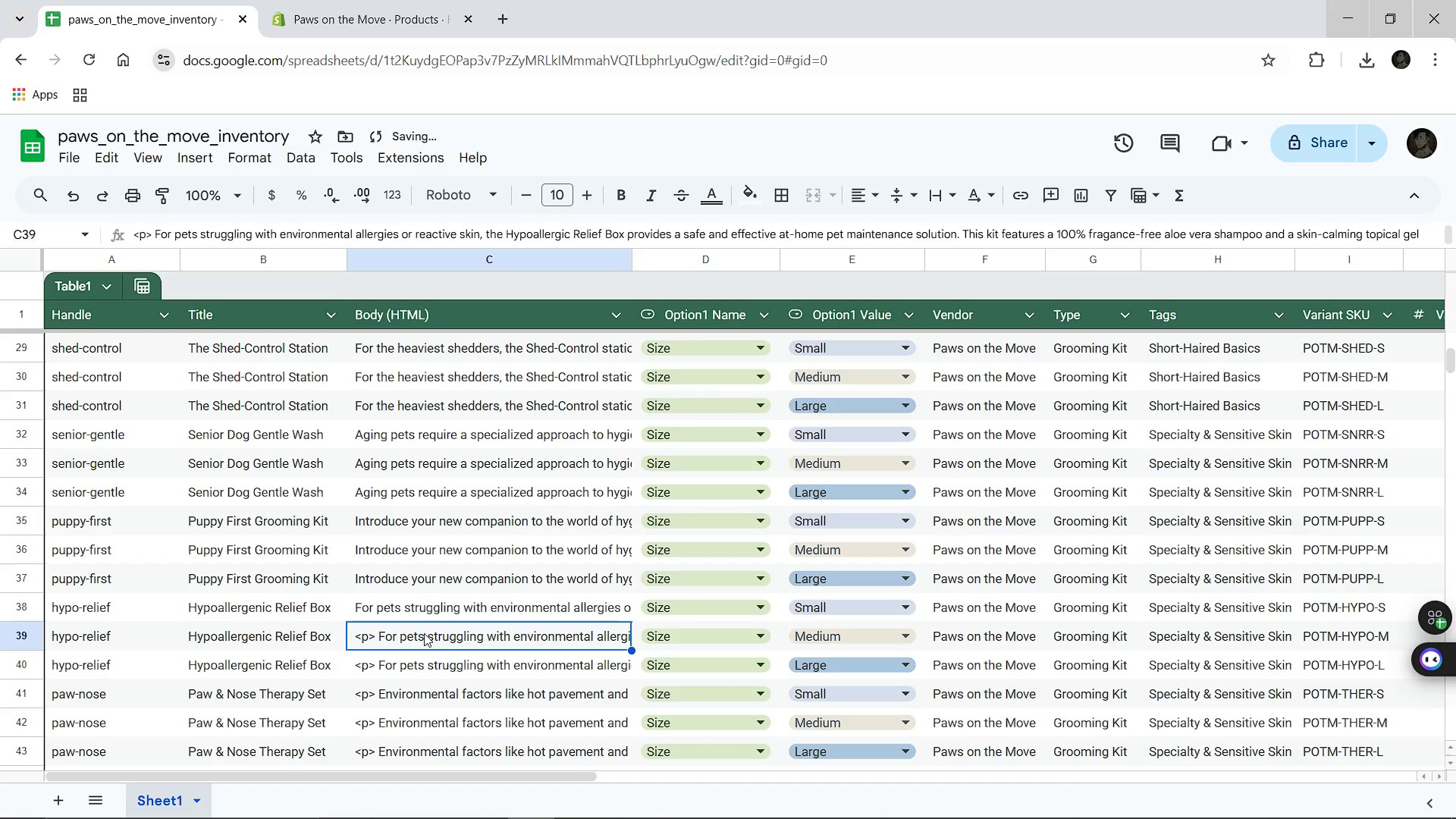 
left_click([424, 633])
 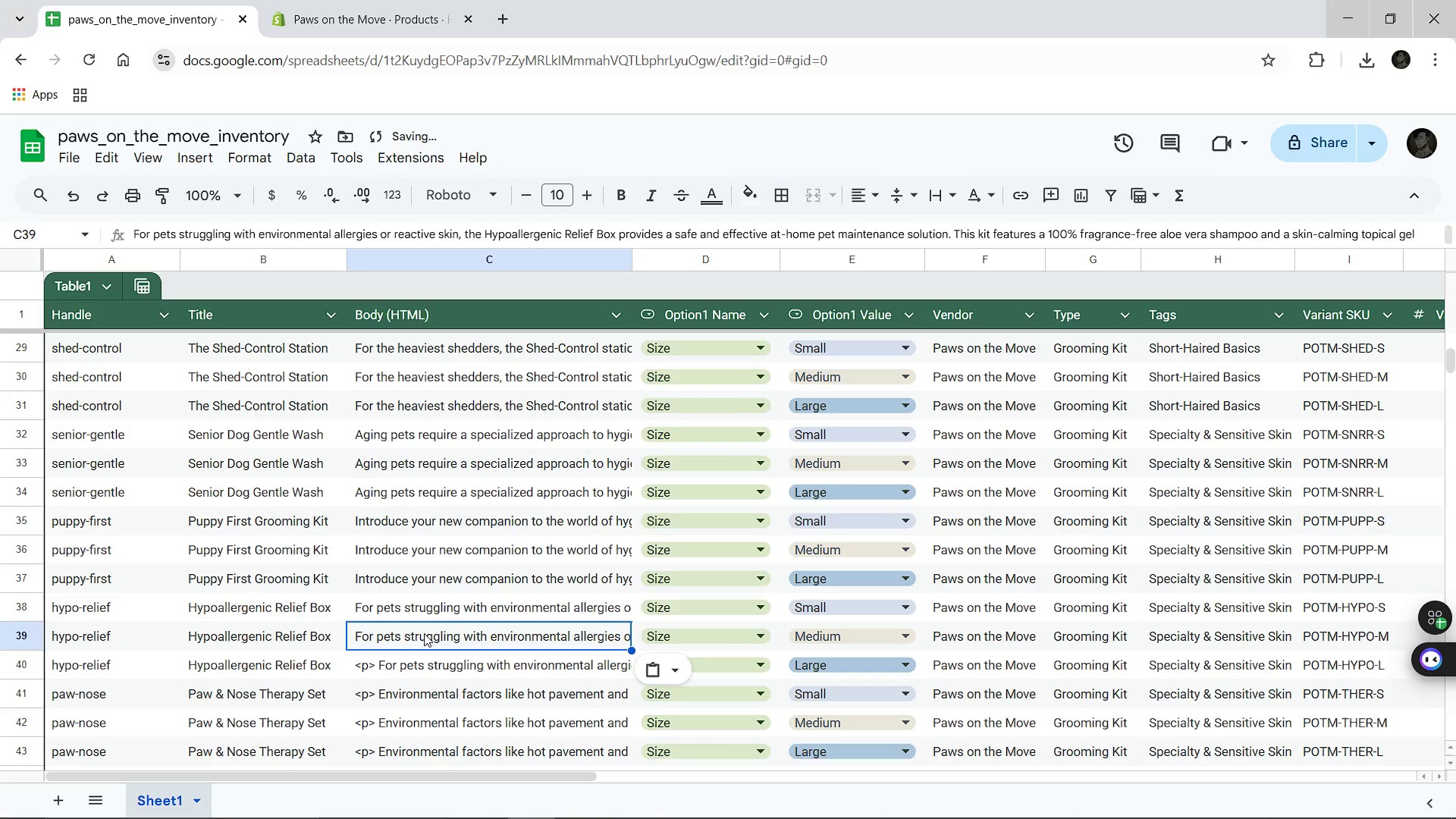 
key(Control+V)
 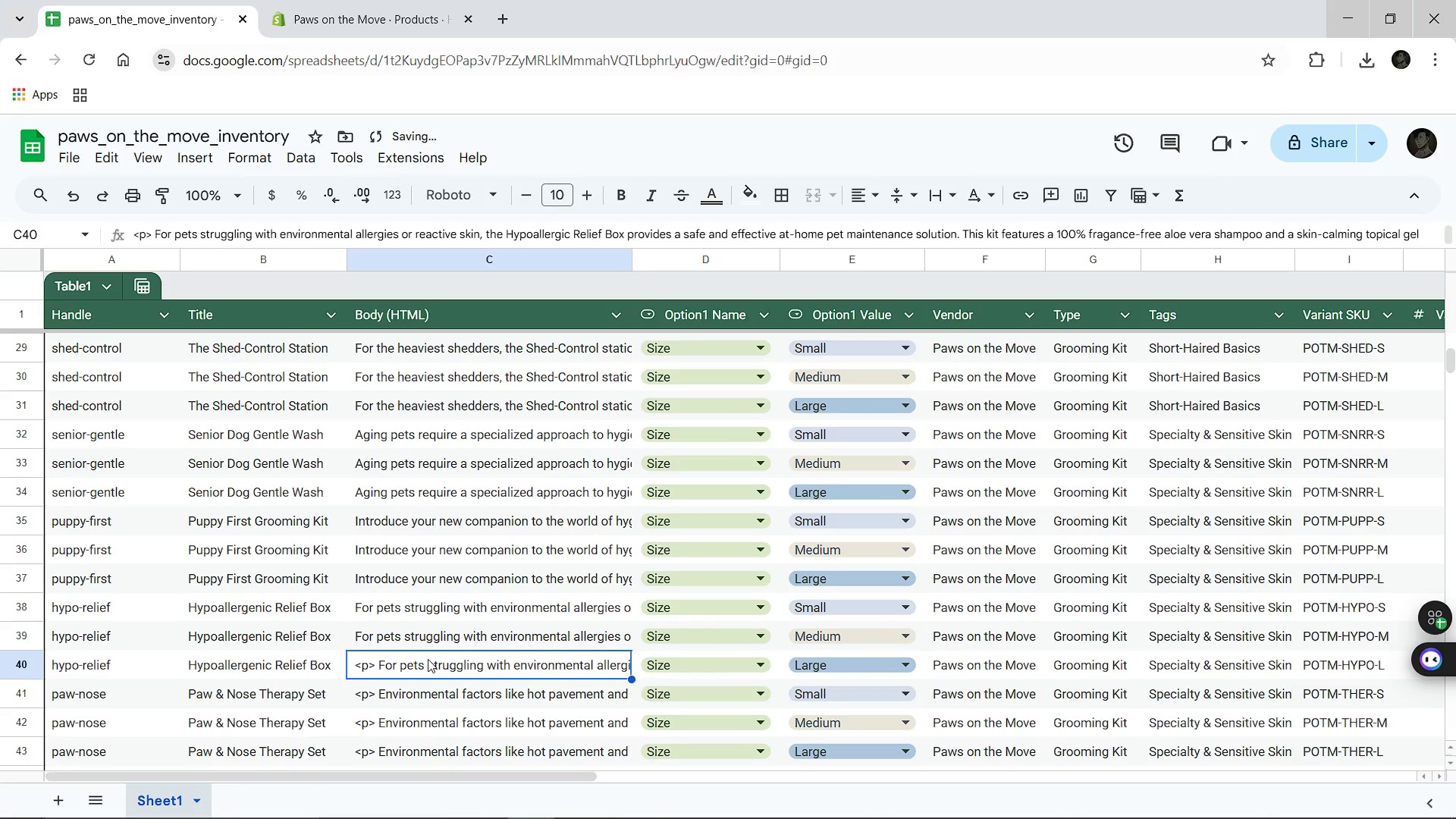 
left_click([428, 659])
 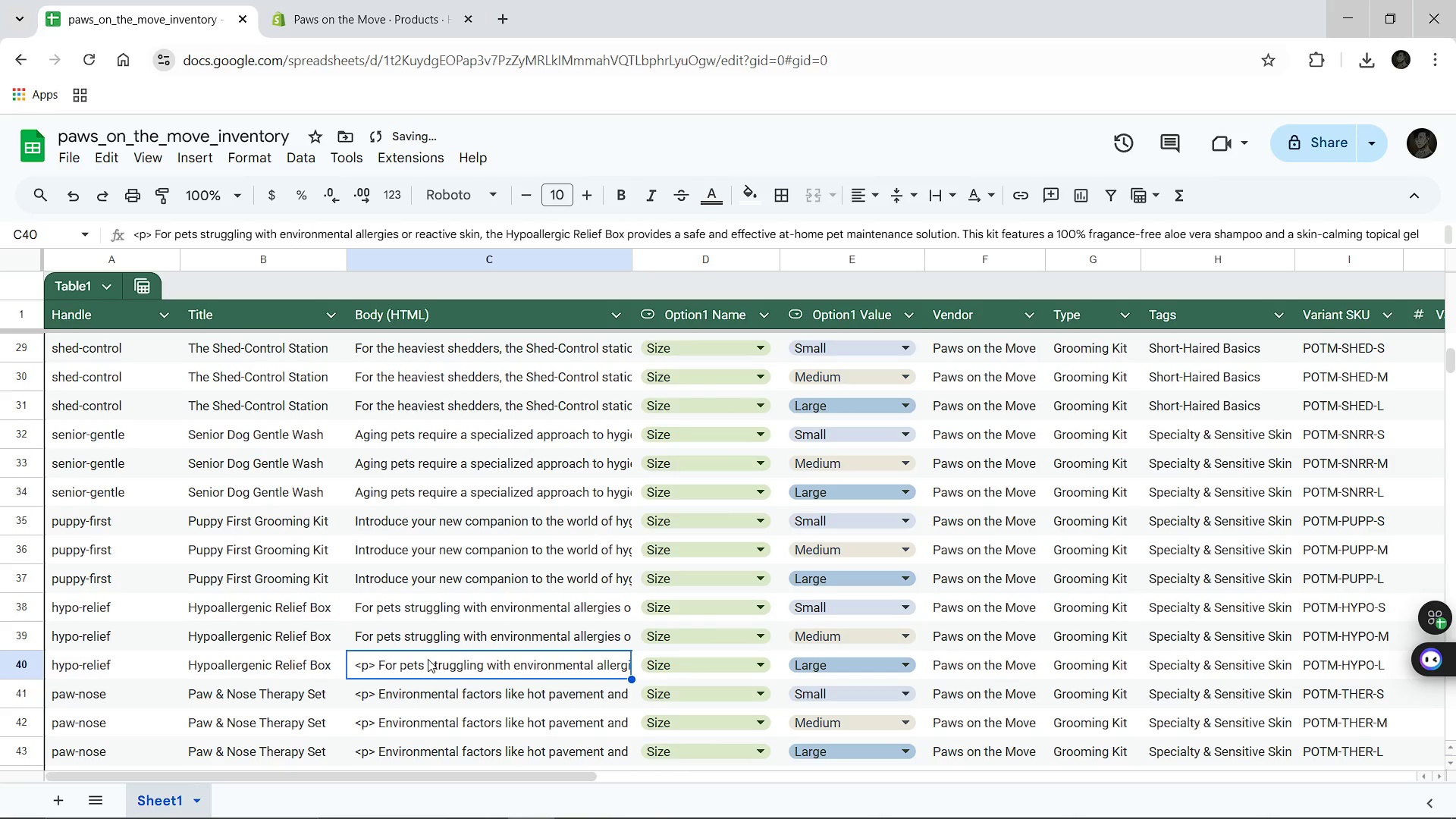 
key(Control+V)
 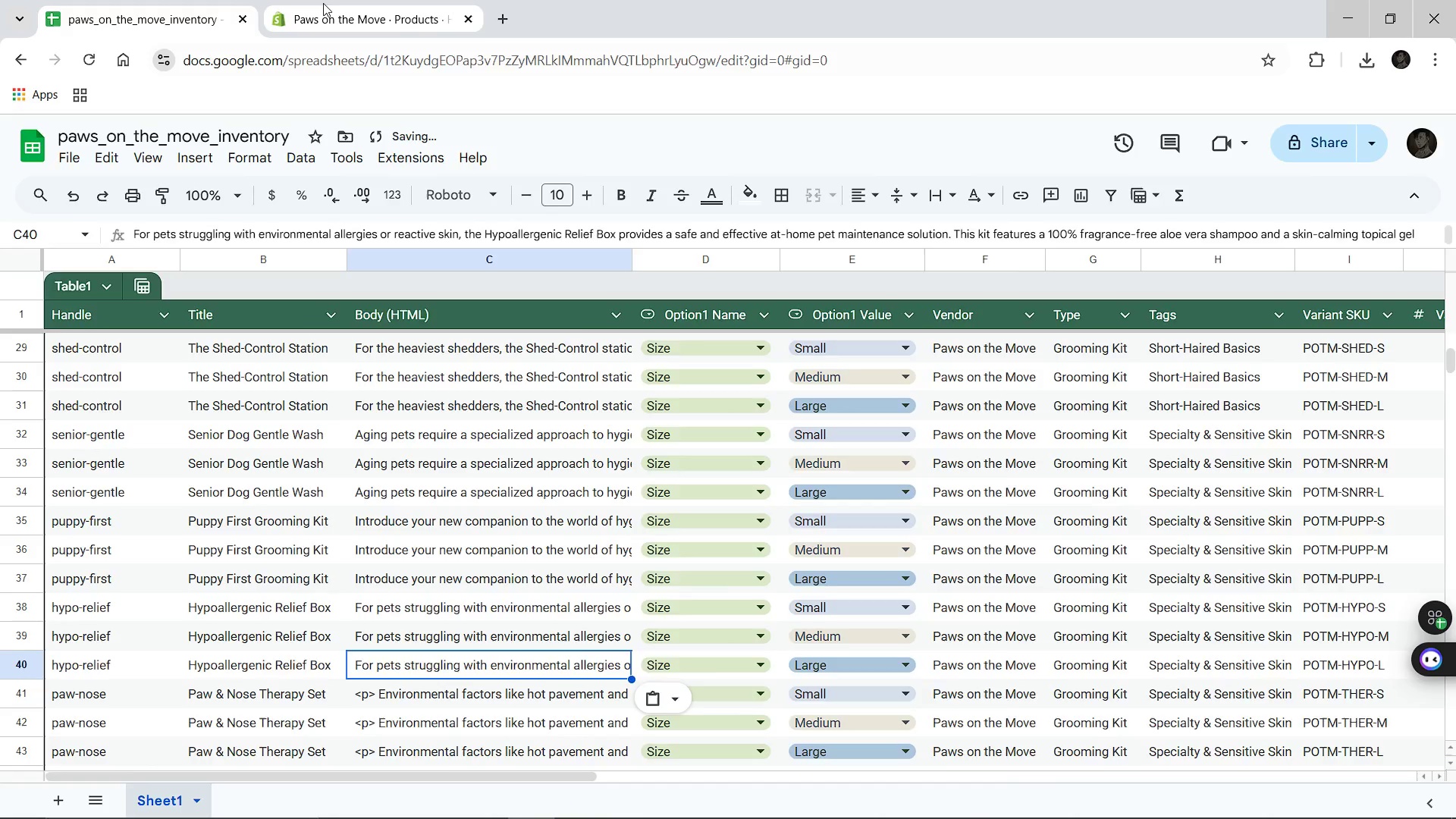 
left_click([323, 3])
 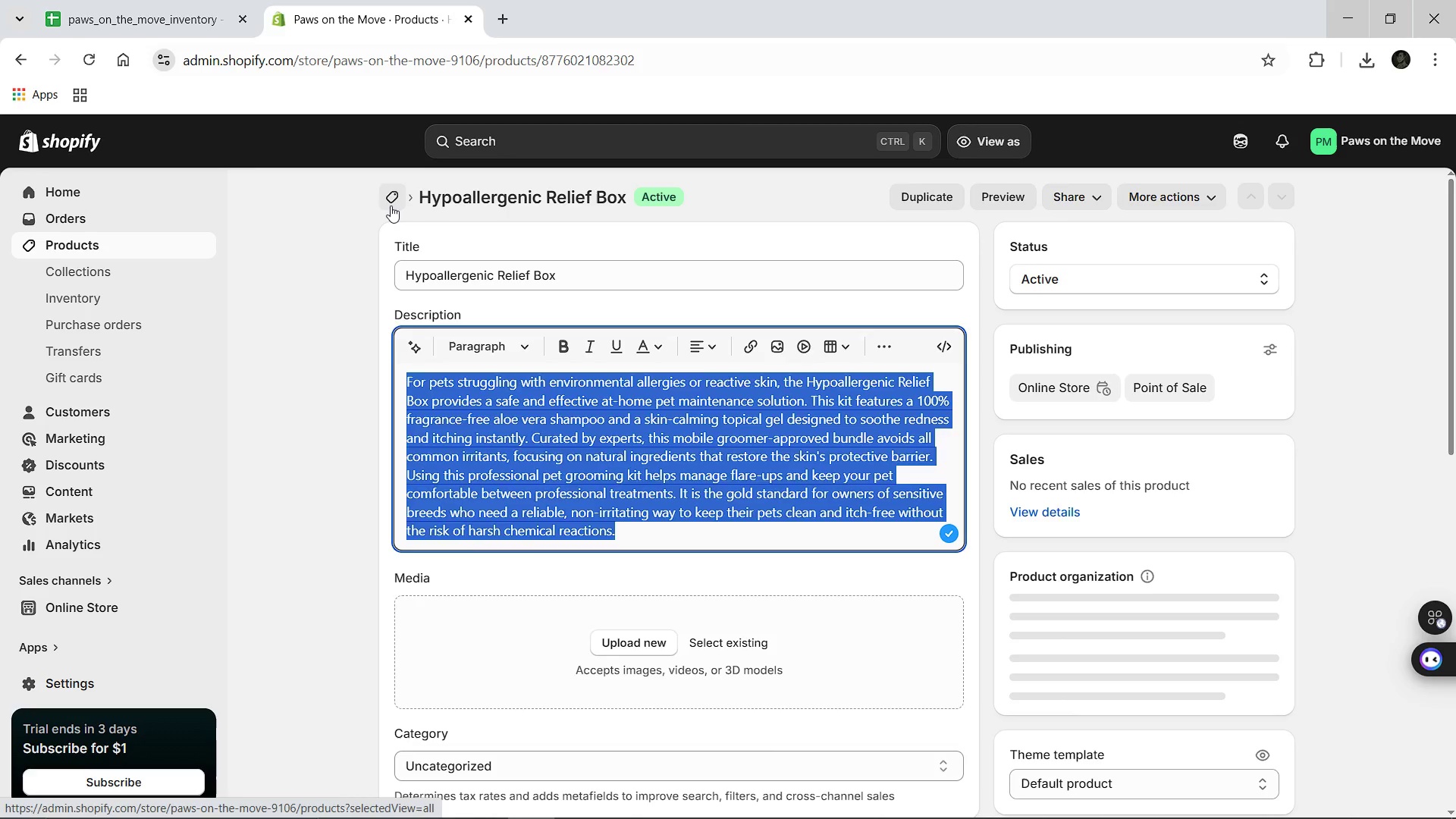 
left_click([391, 206])
 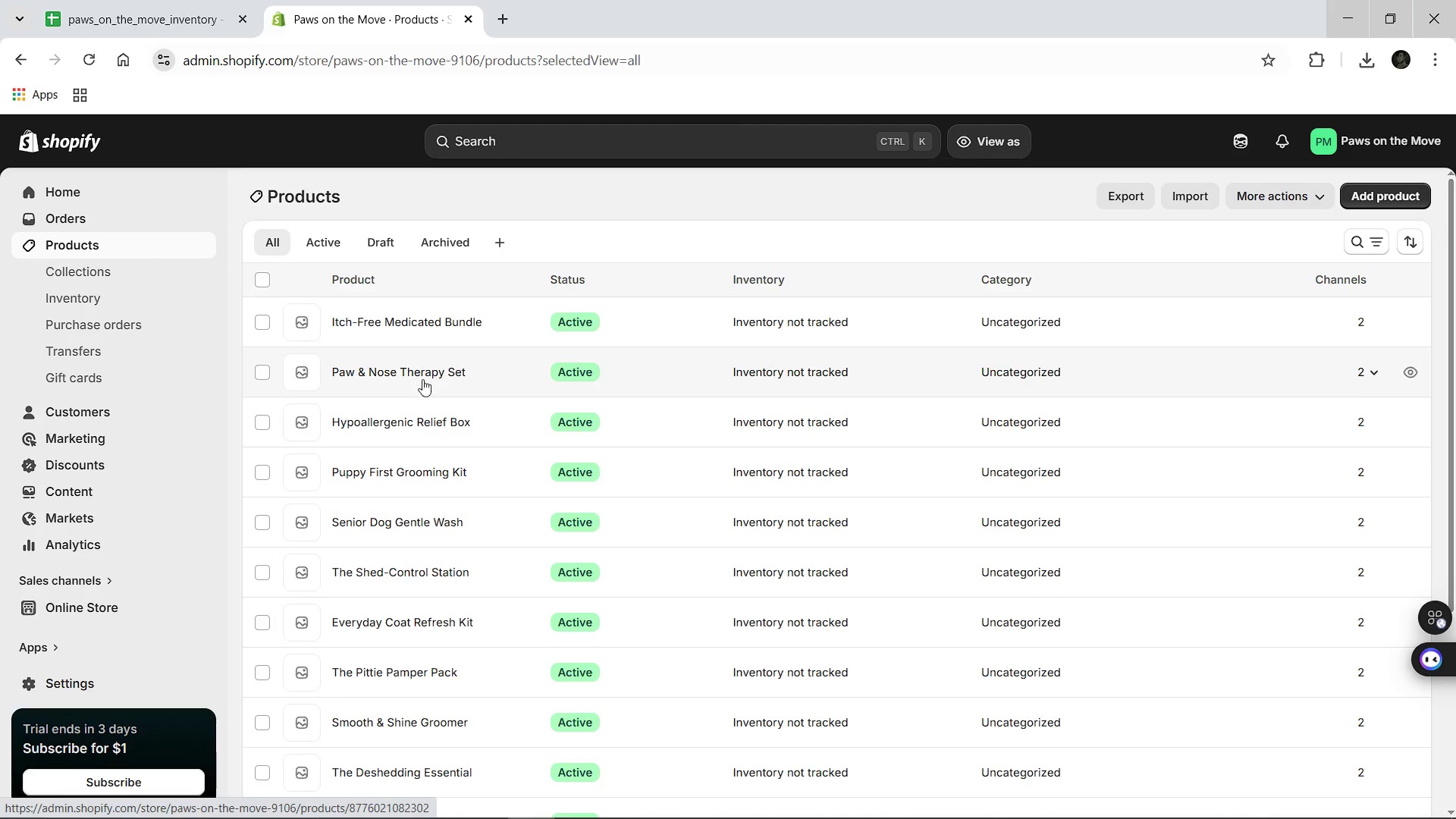 
left_click([415, 325])
 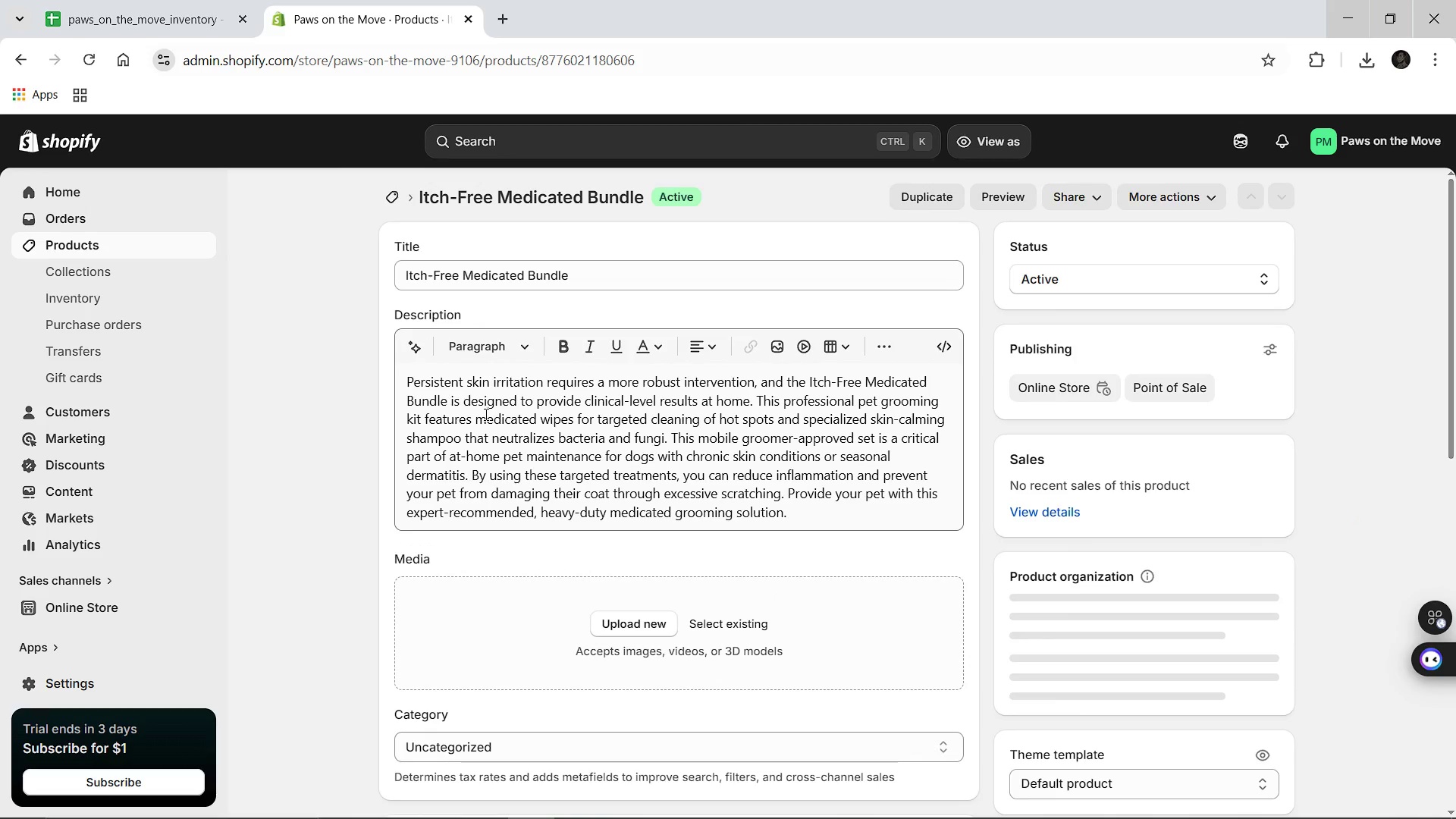 
left_click([495, 458])
 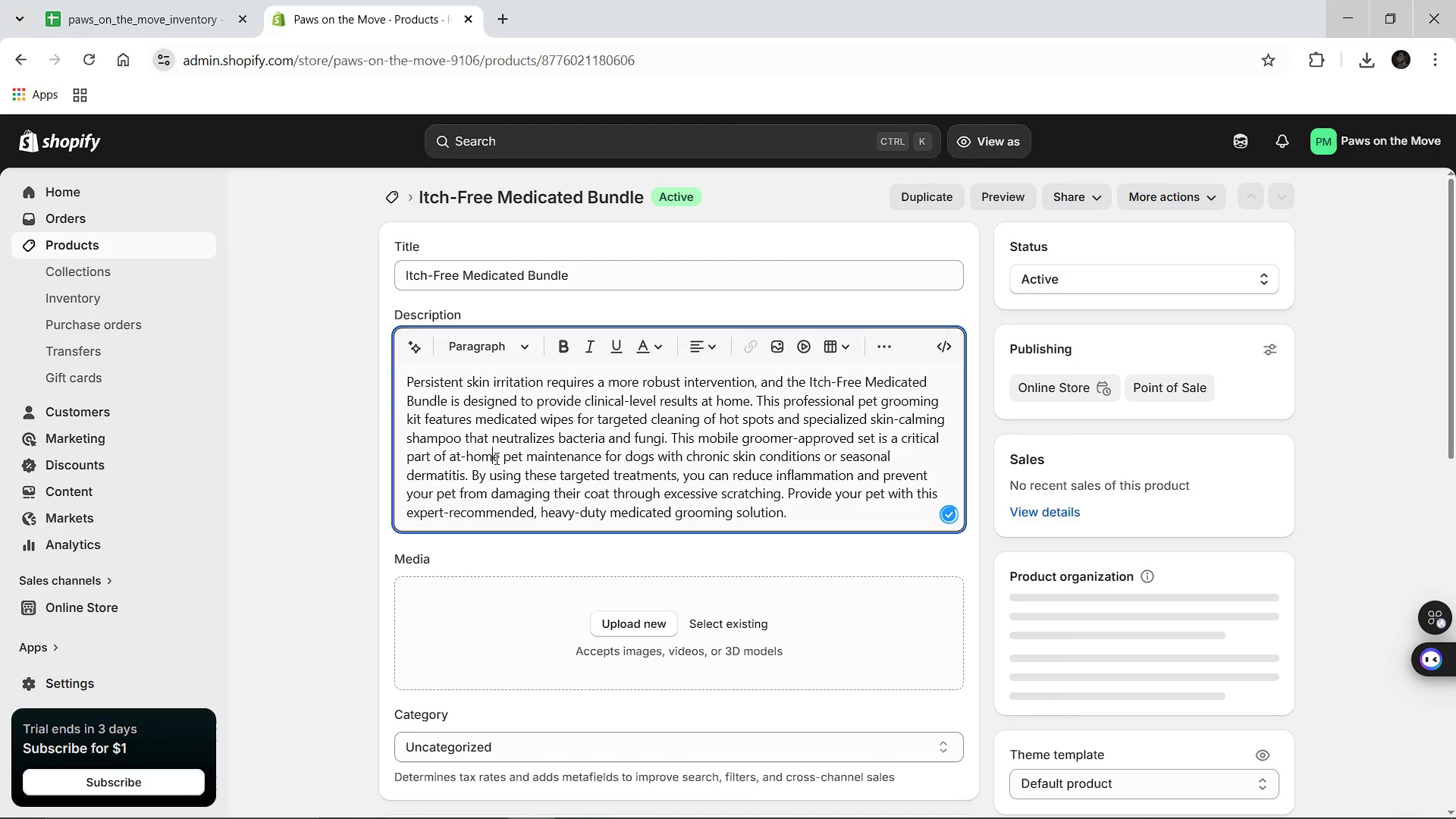 
key(Control+A)
 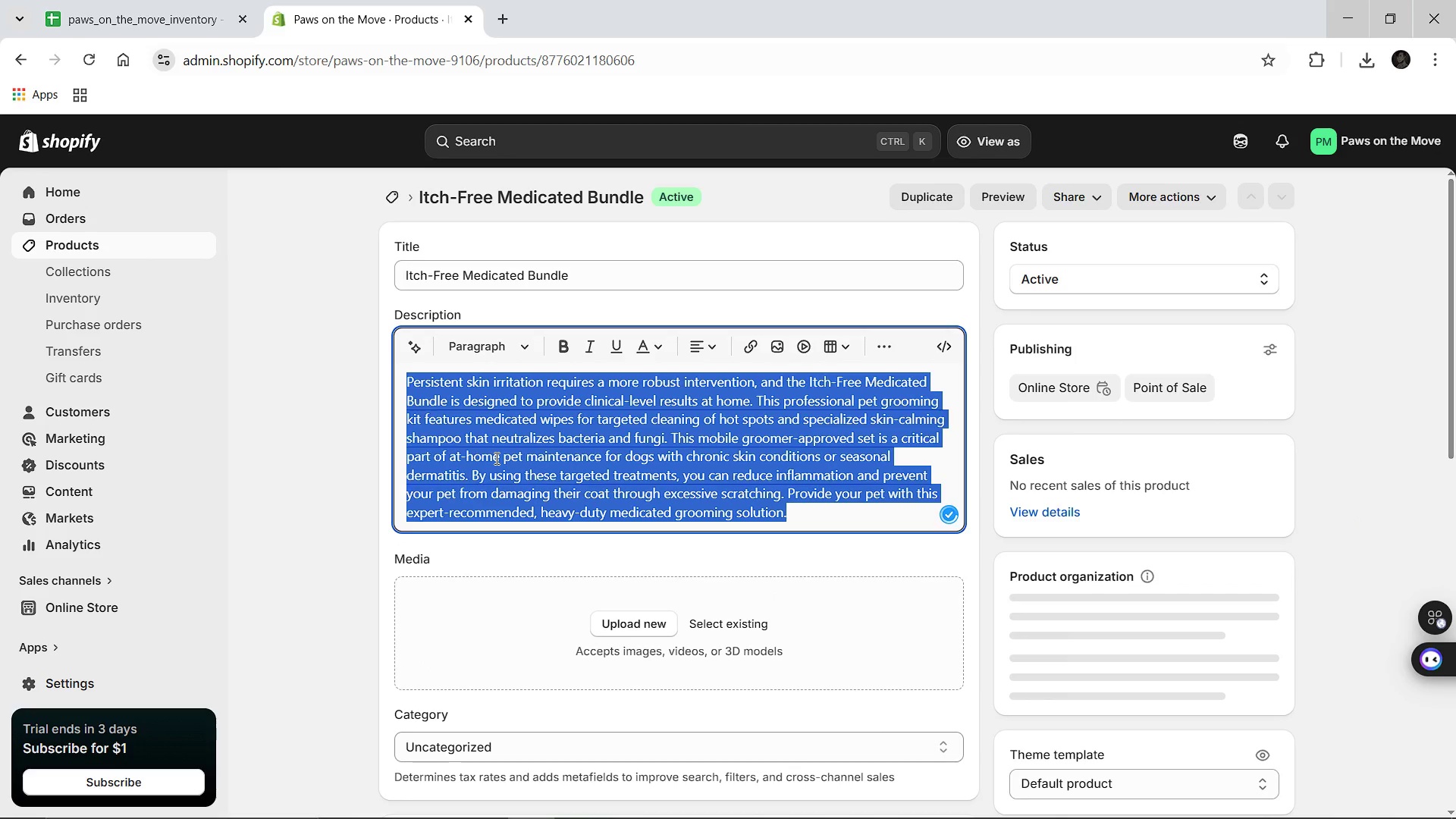 
key(Control+C)
 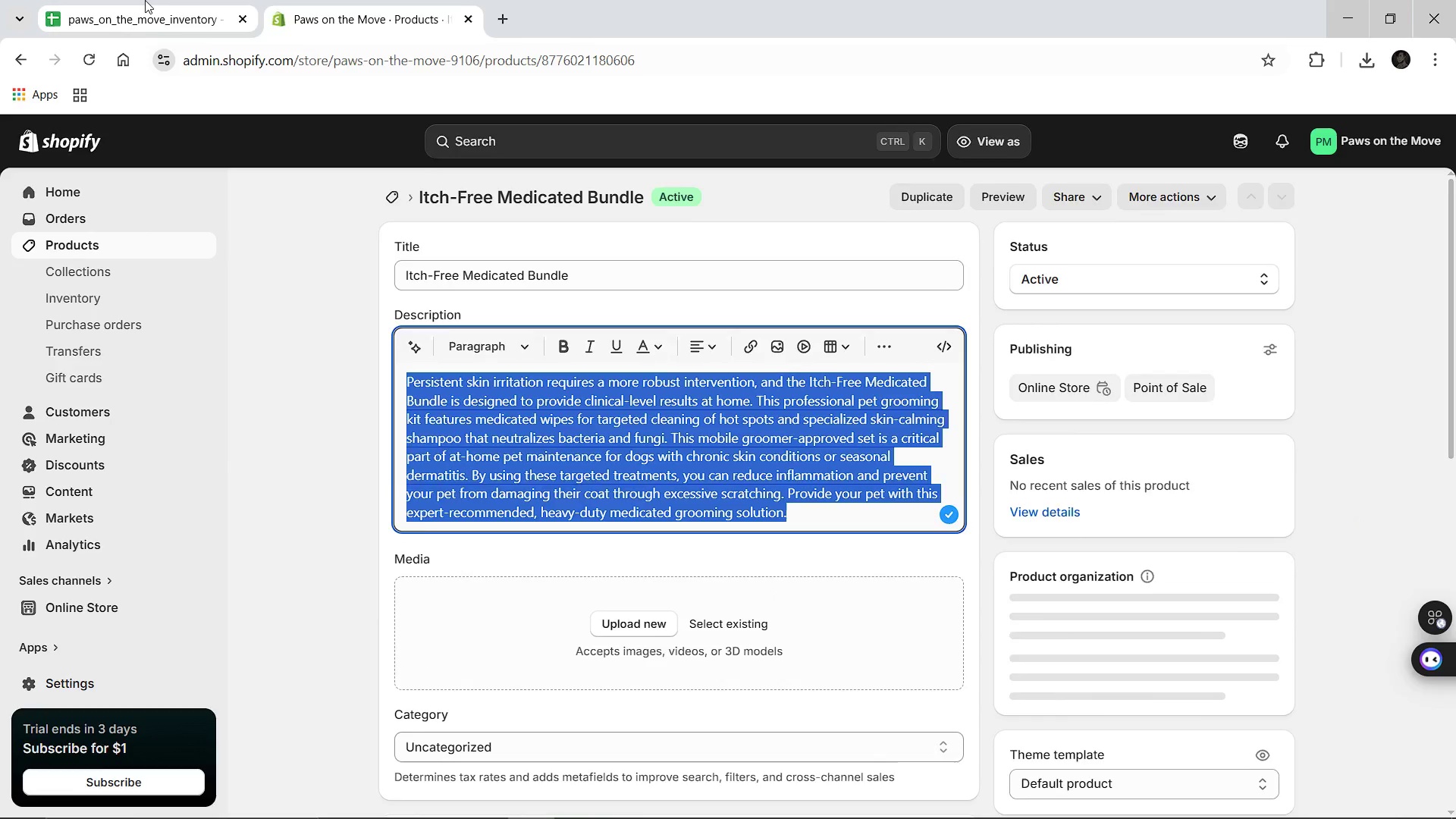 
left_click([145, 0])
 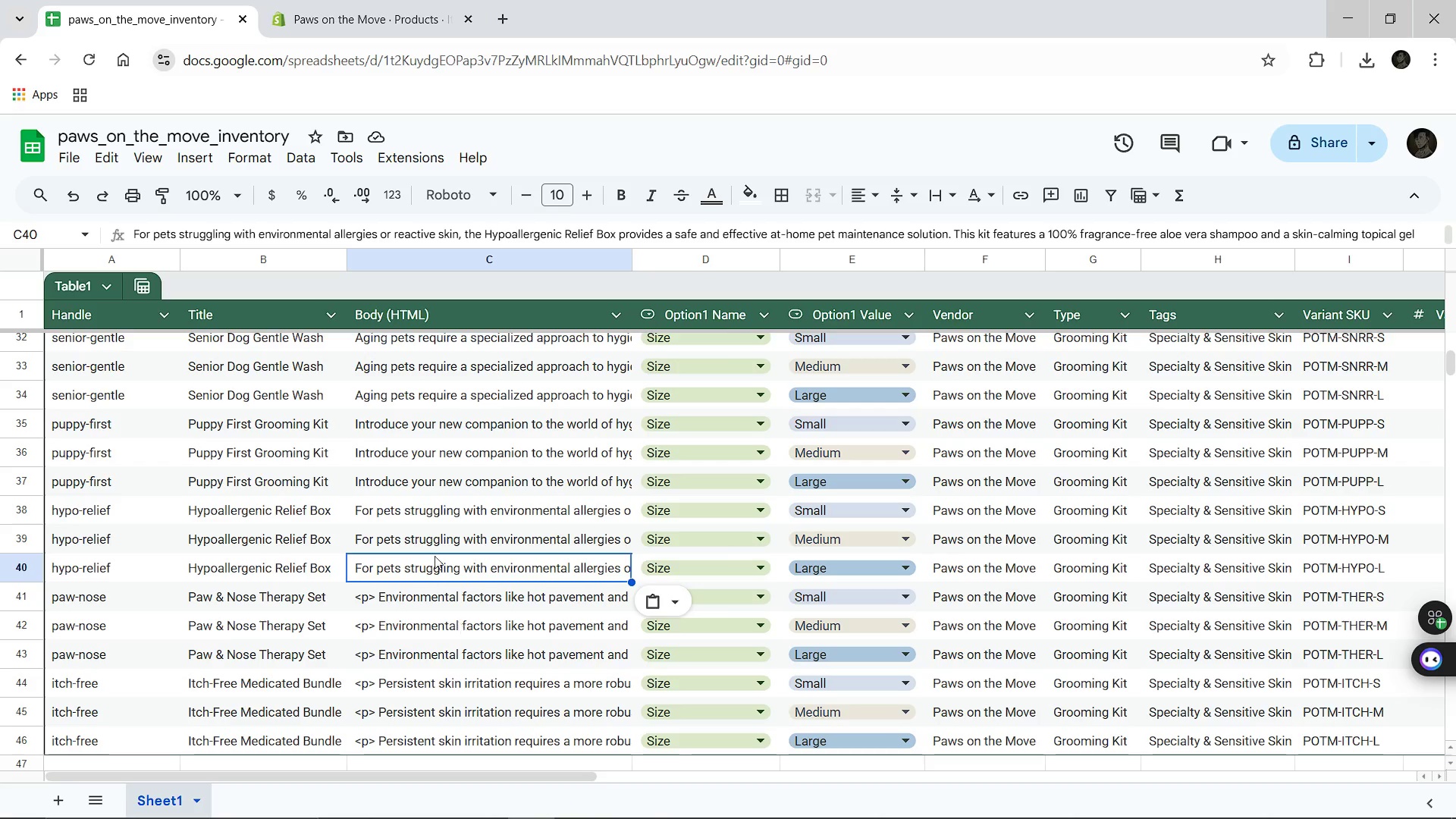 
wait(7.94)
 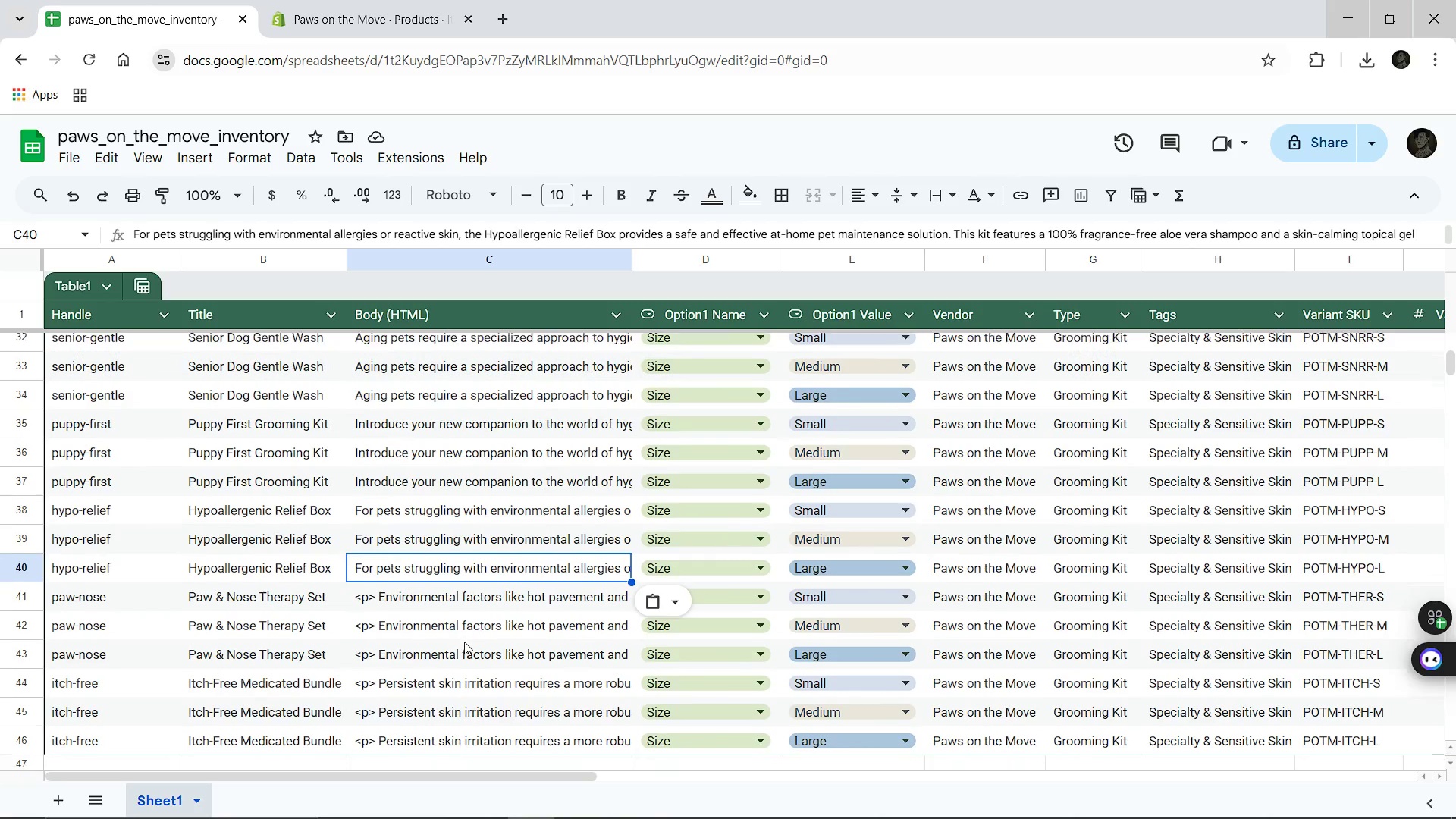 
left_click([356, 0])
 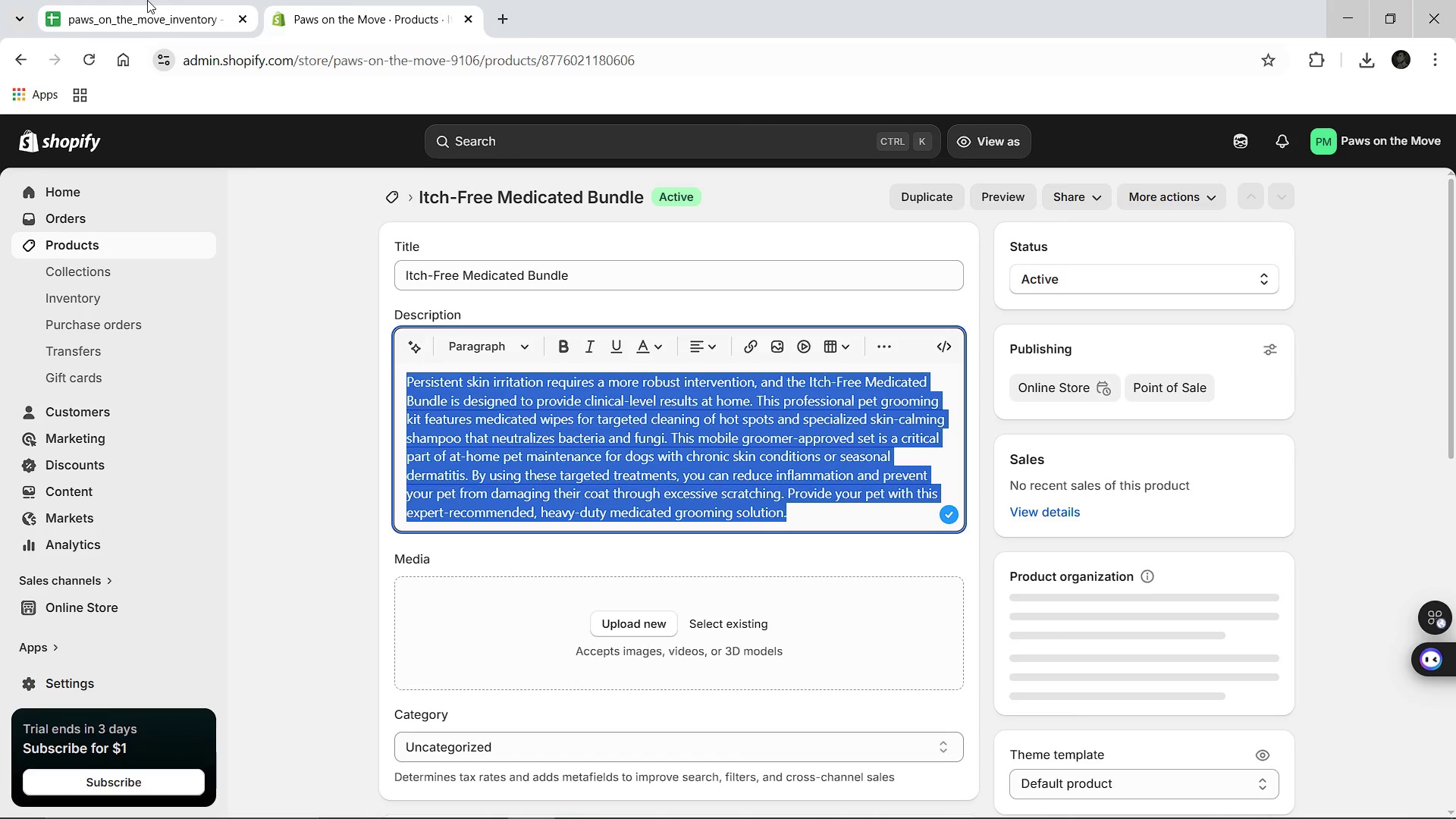 
left_click([147, 0])
 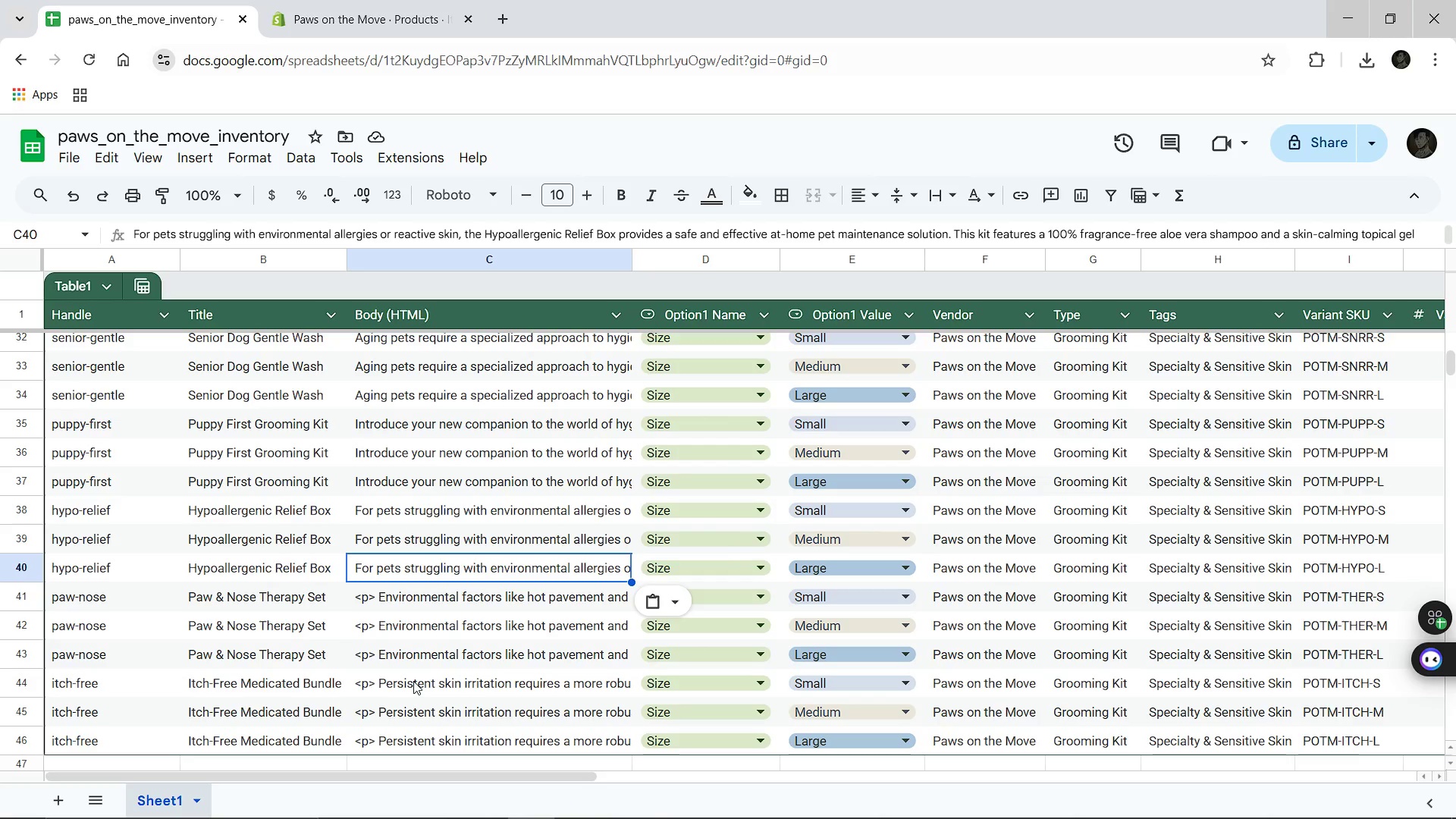 
left_click([413, 682])
 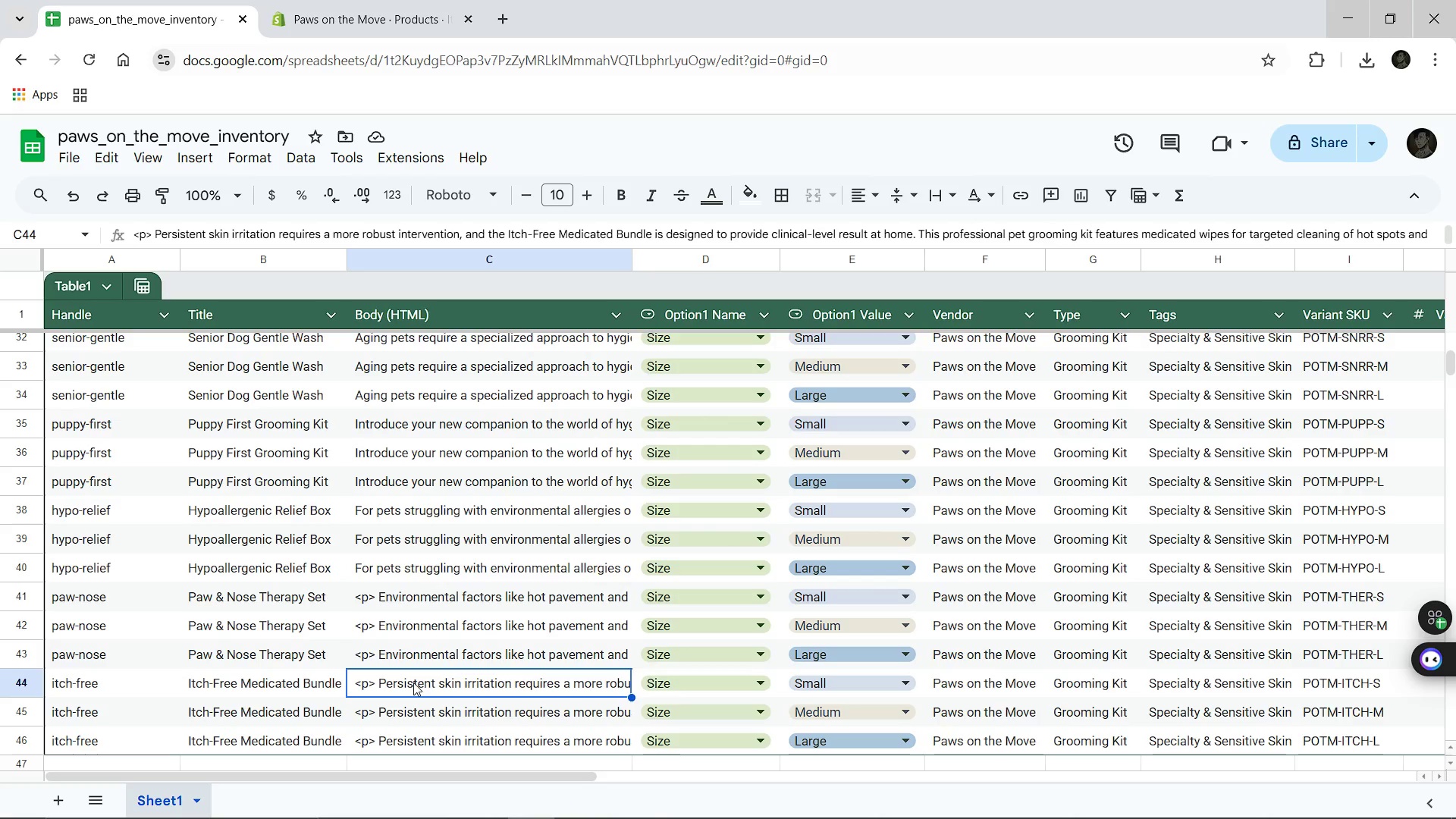 
key(Control+V)
 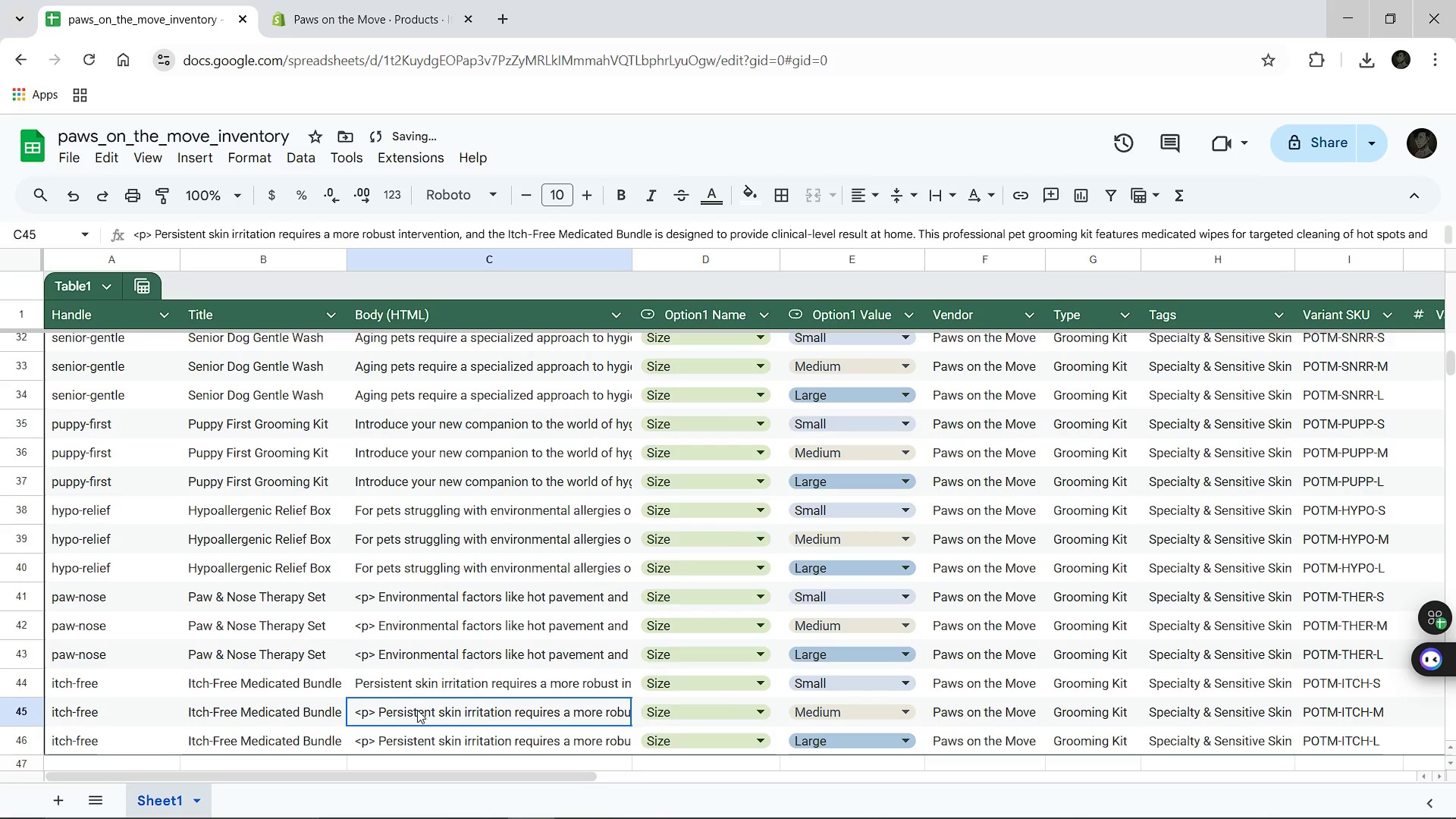 
left_click([417, 710])
 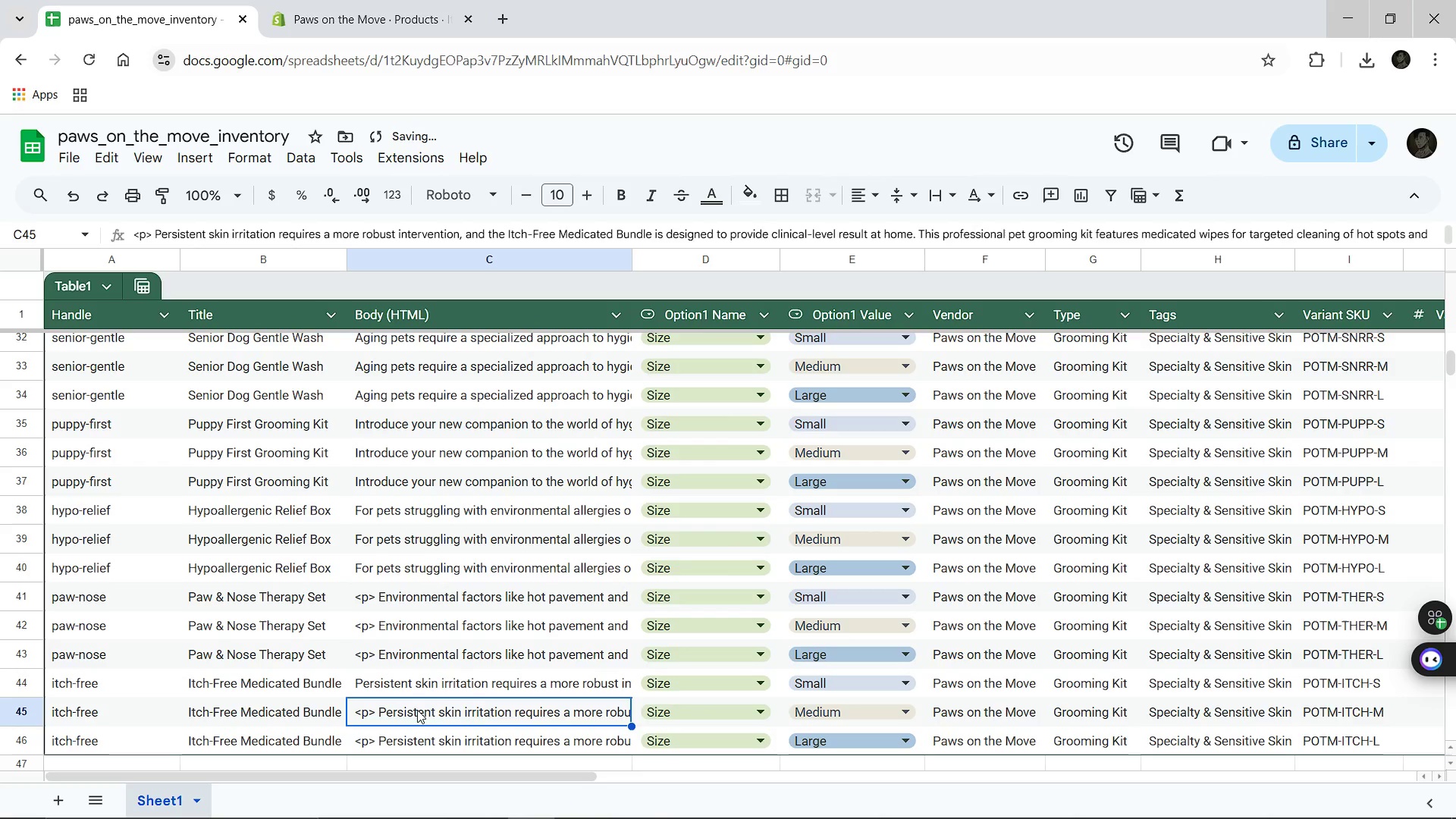 
key(Control+V)
 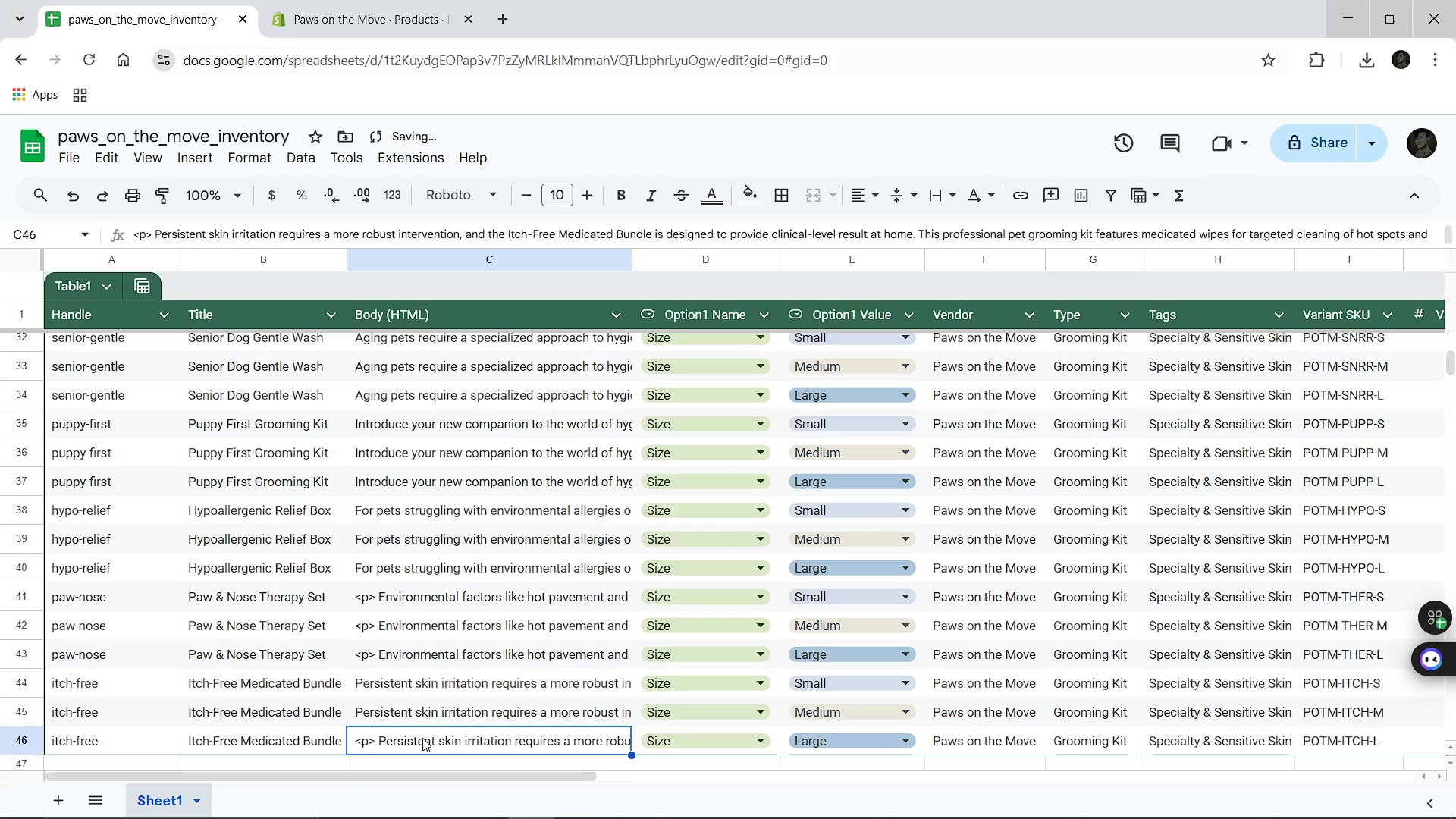 
left_click([422, 738])
 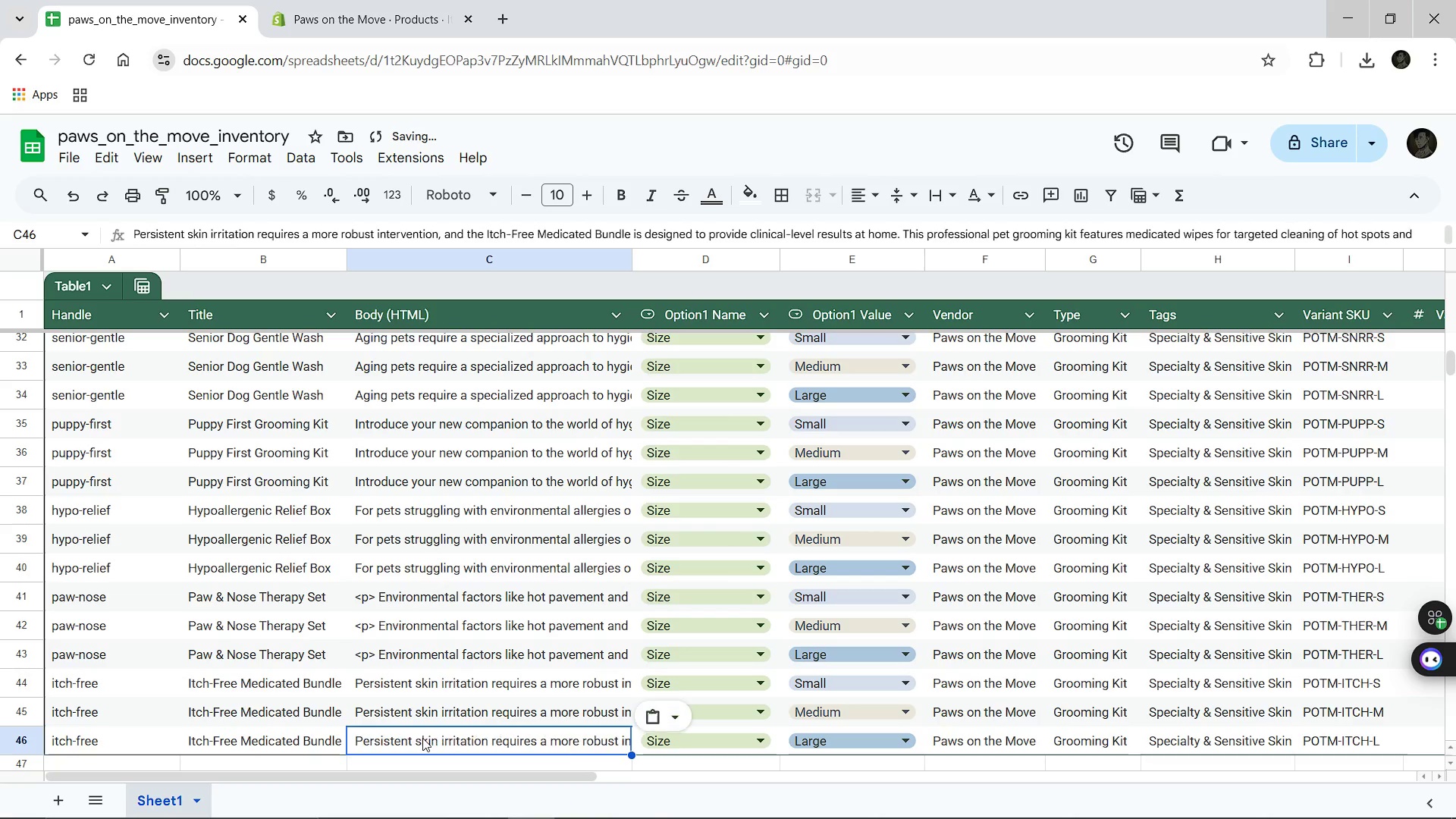 
key(Control+V)
 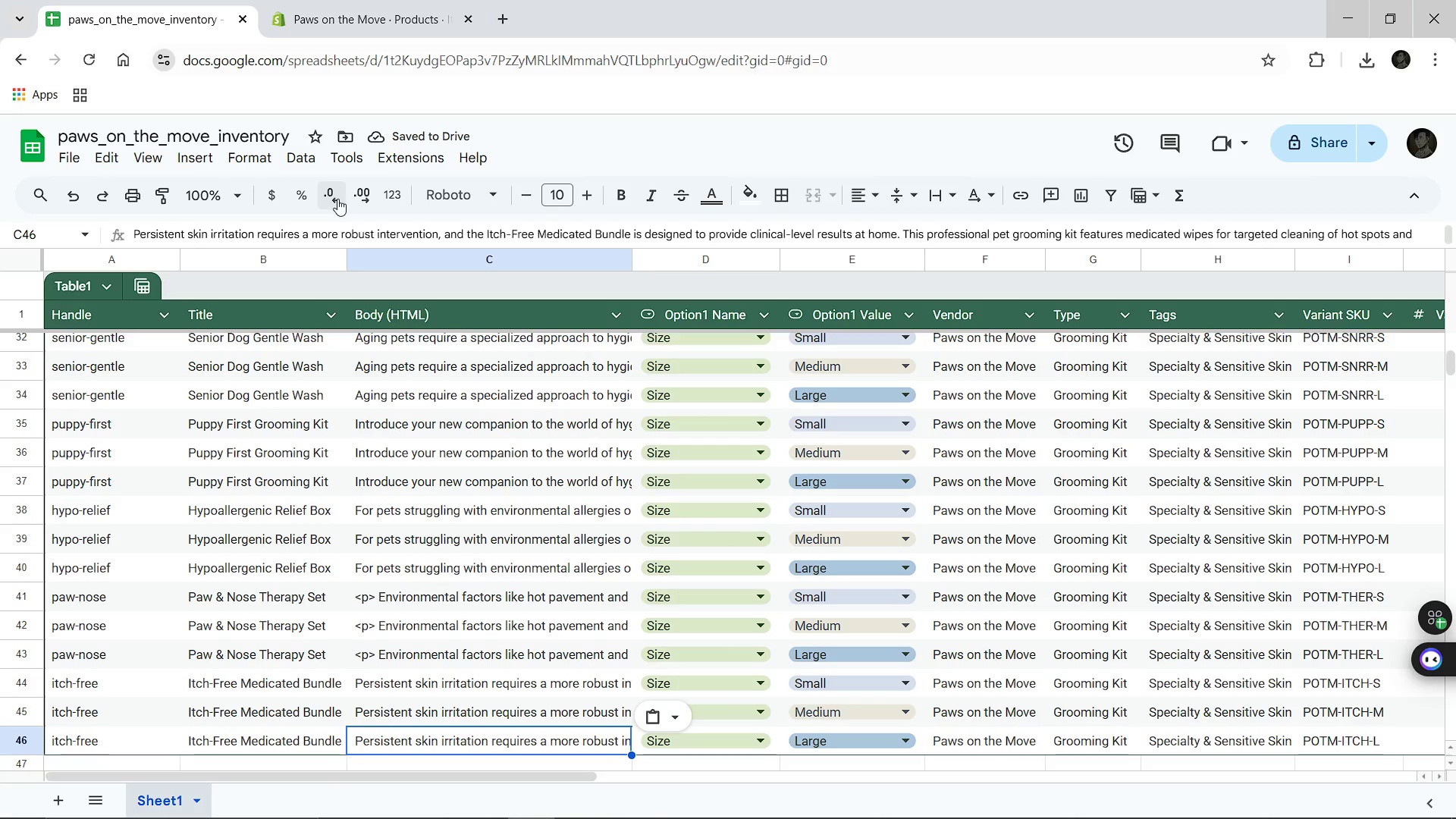 
wait(5.42)
 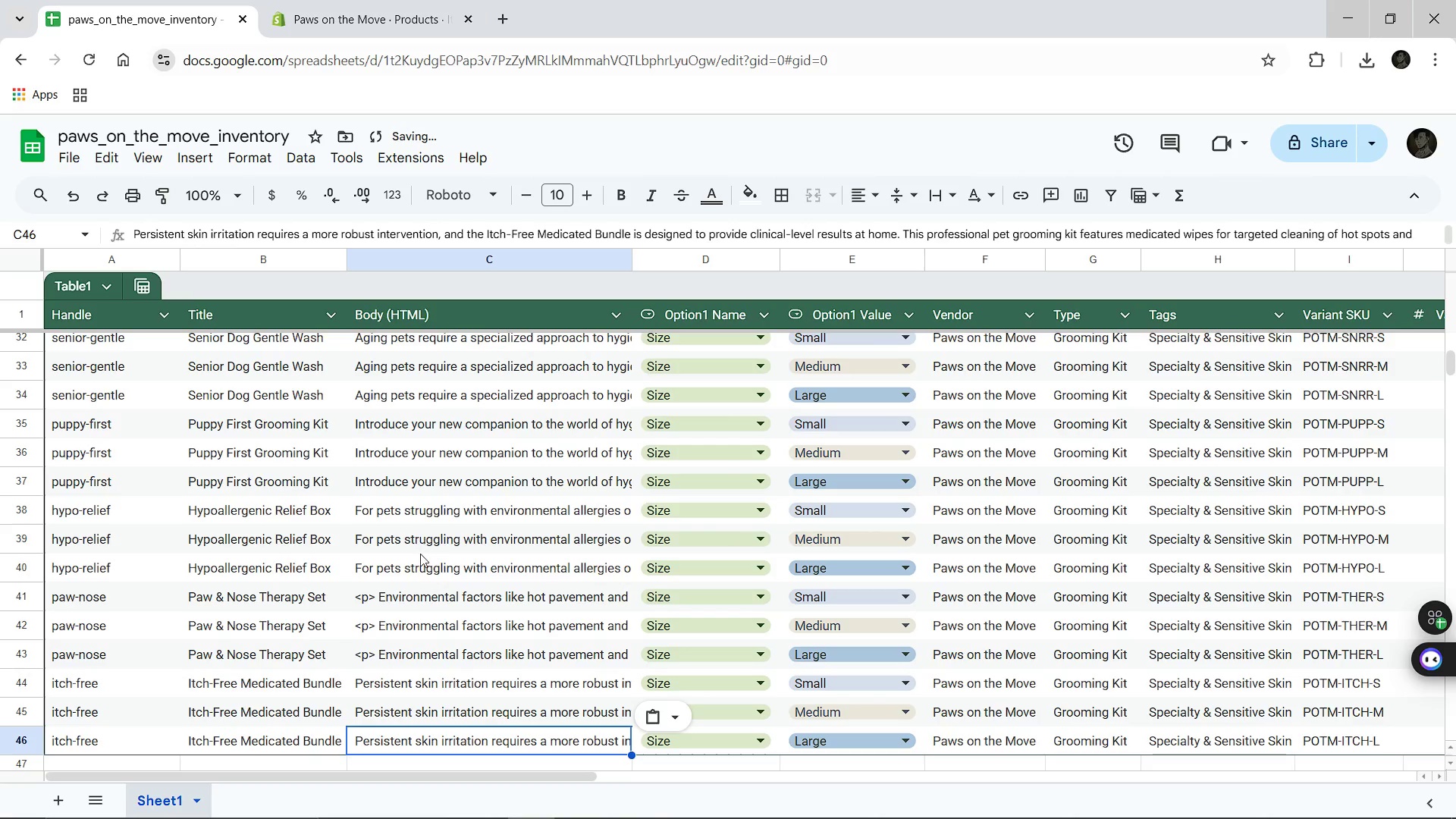 
left_click([303, 4])
 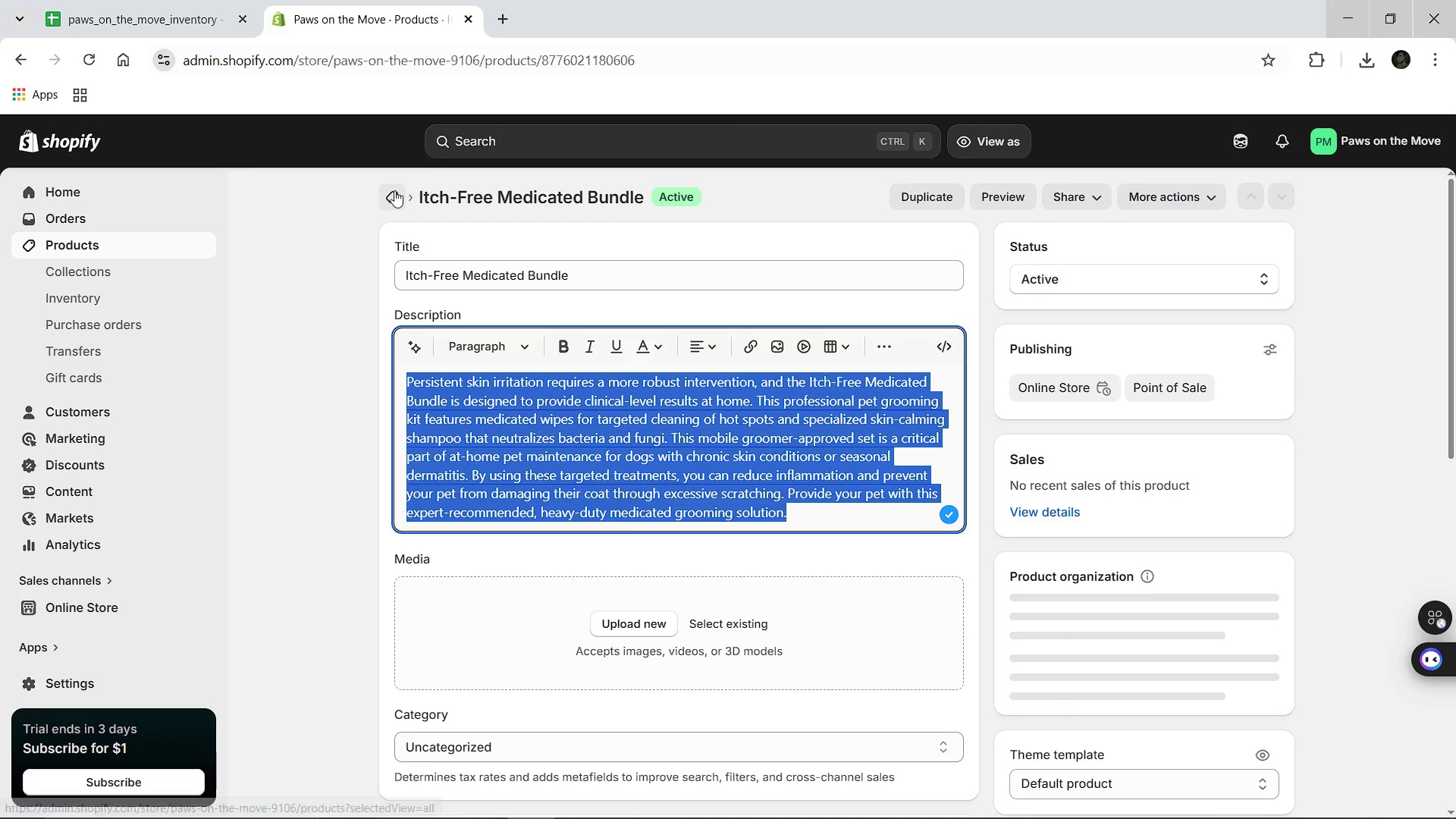 
left_click([394, 190])
 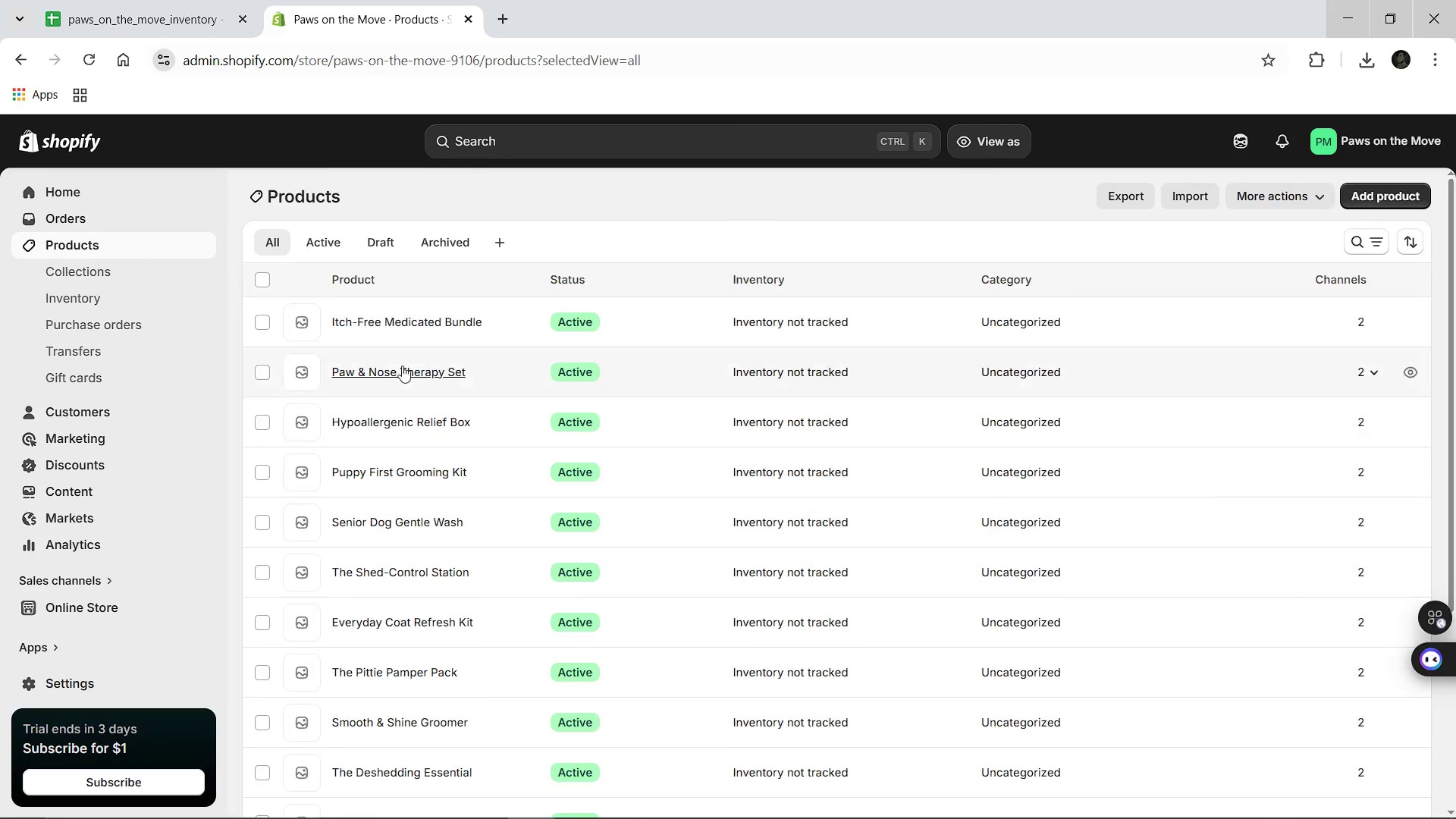 
left_click([399, 370])
 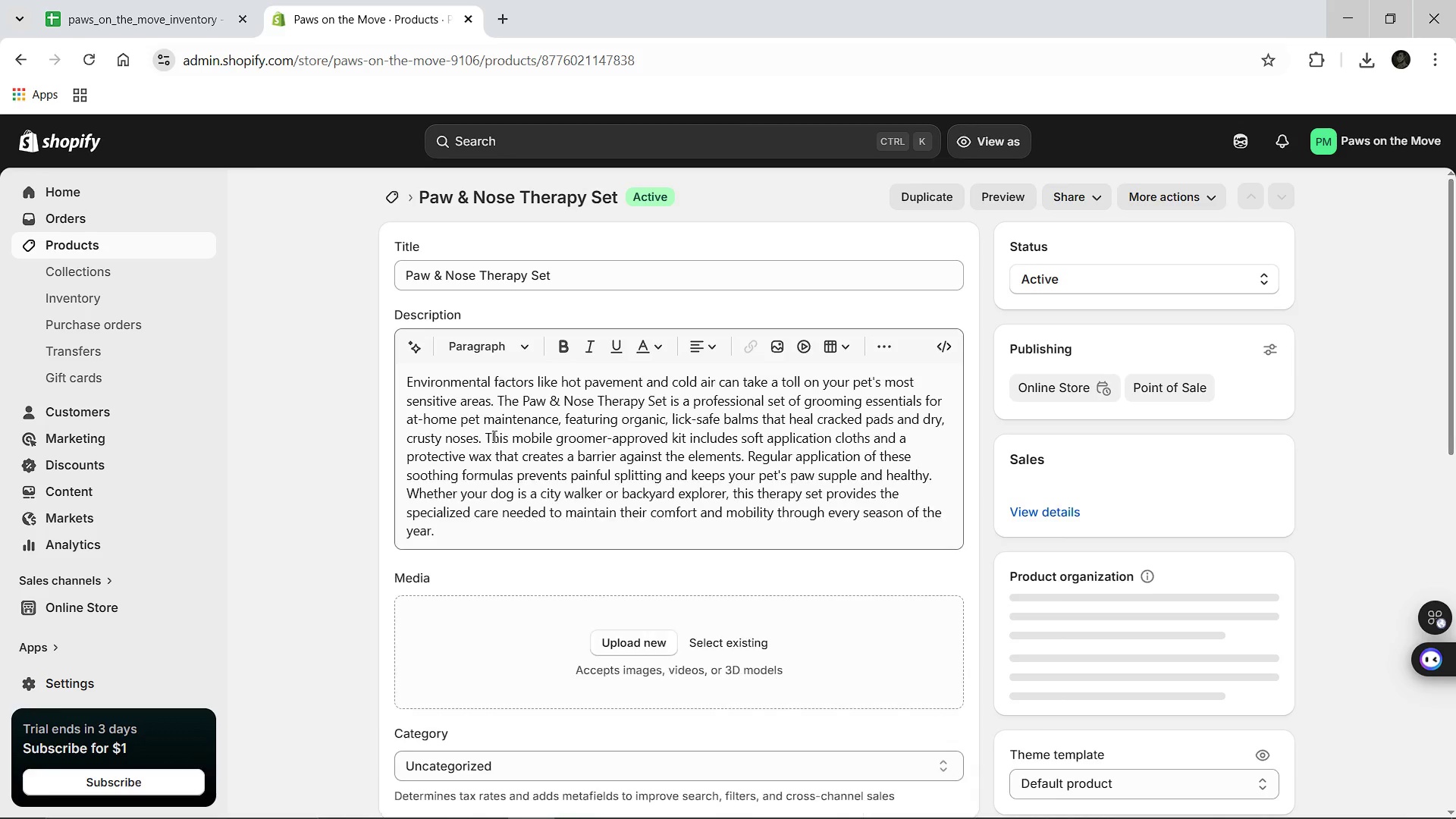 
left_click([532, 440])
 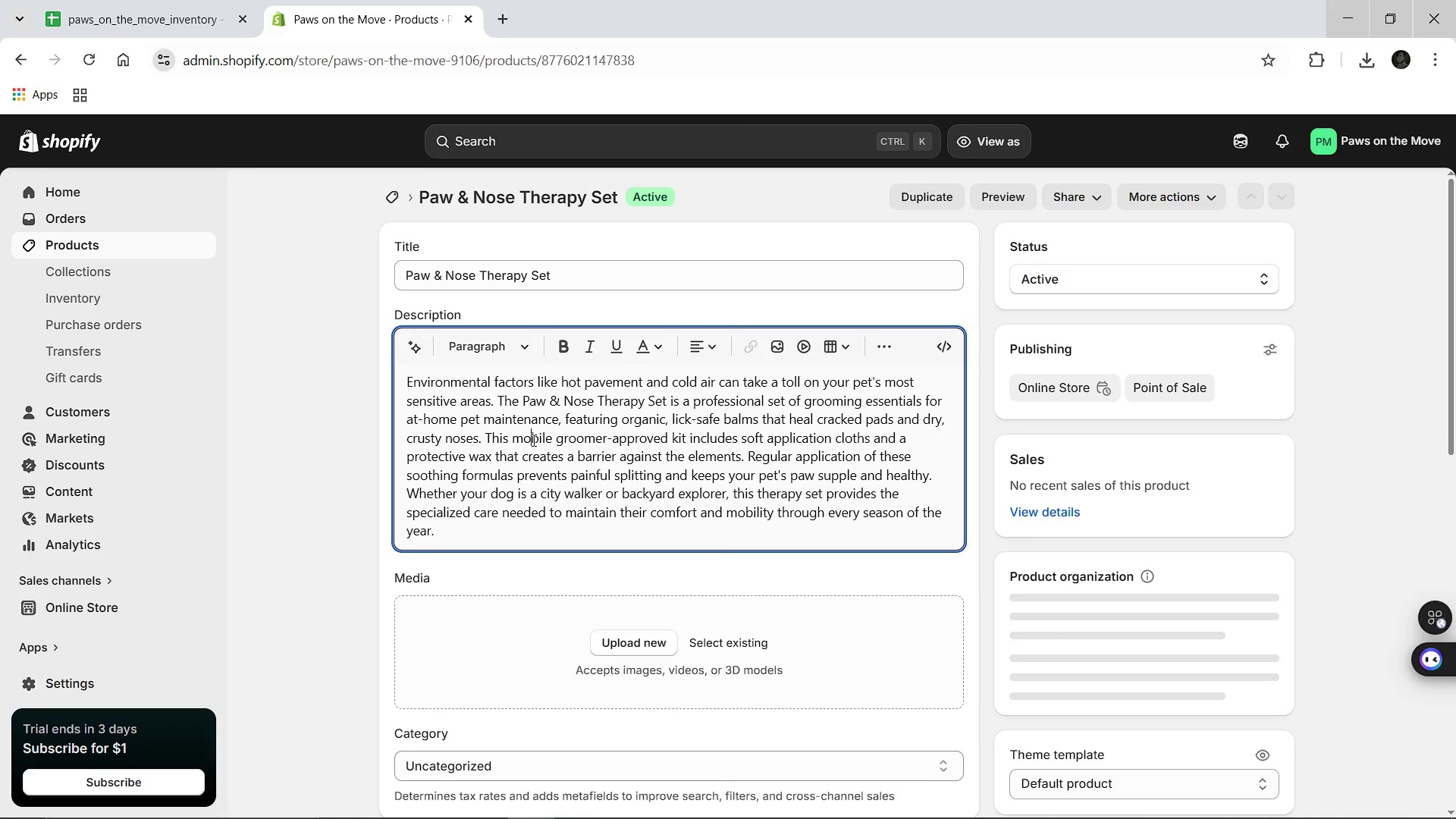 
key(Control+A)
 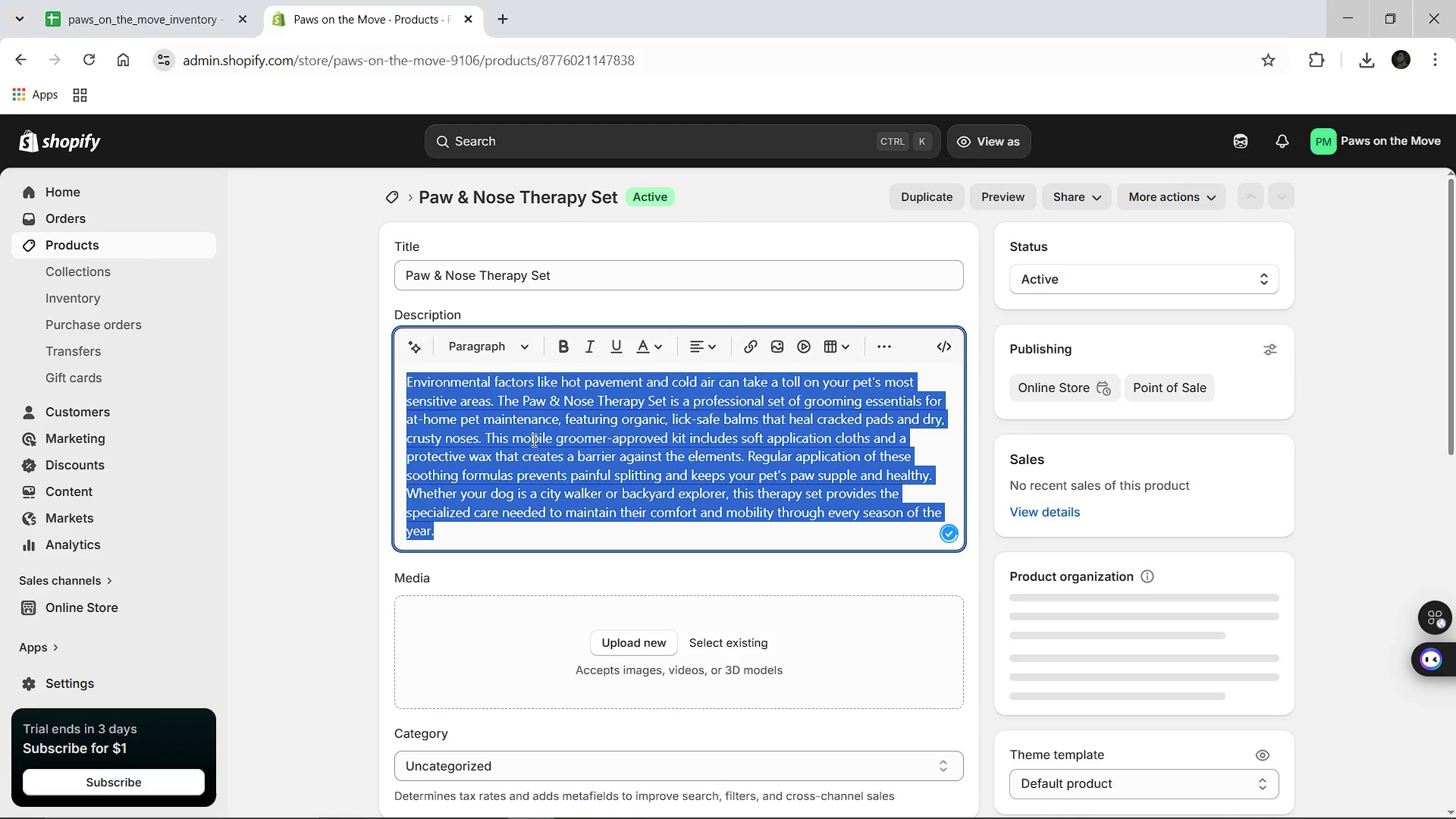 
key(Control+C)
 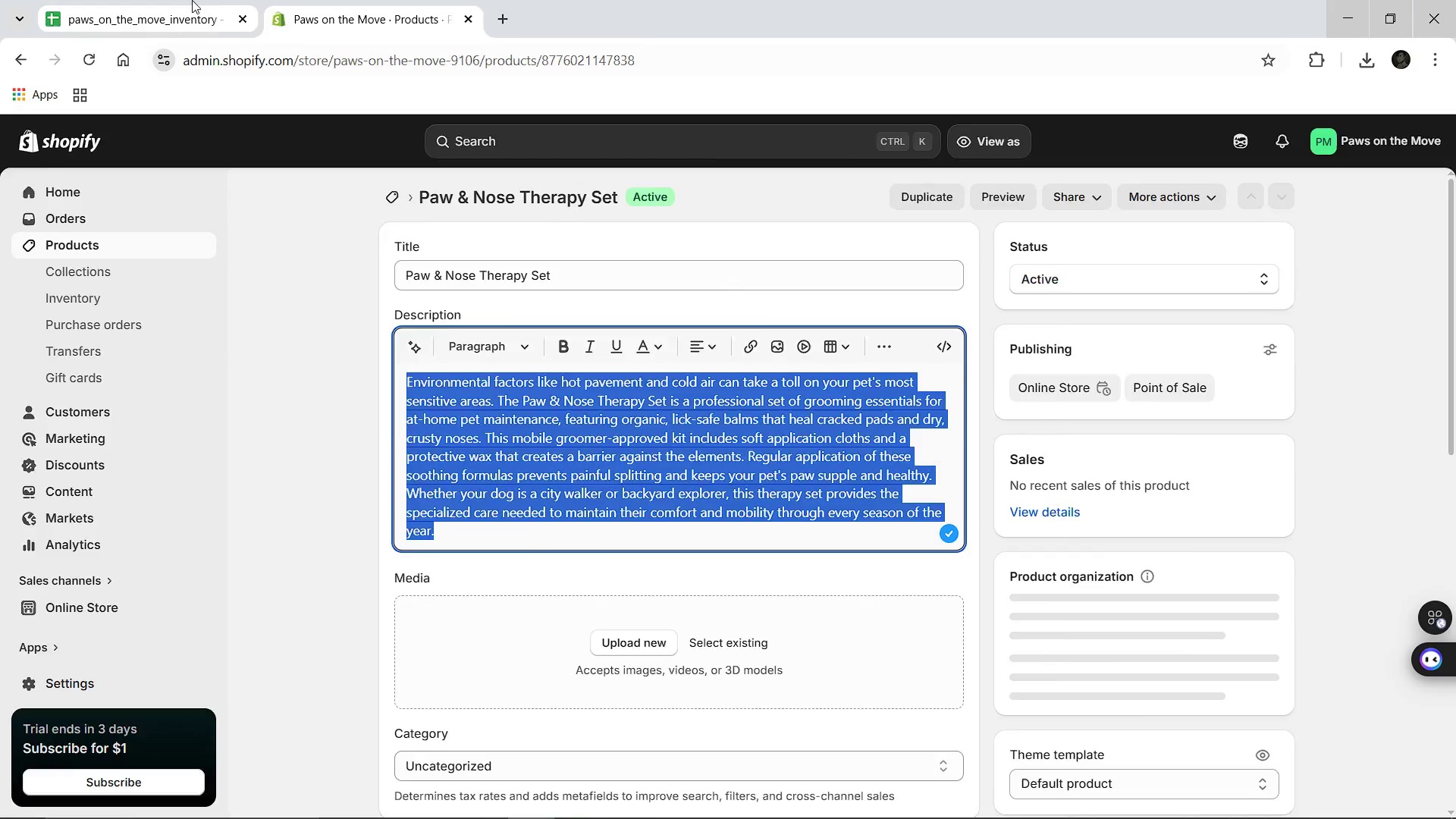 
left_click([192, 0])
 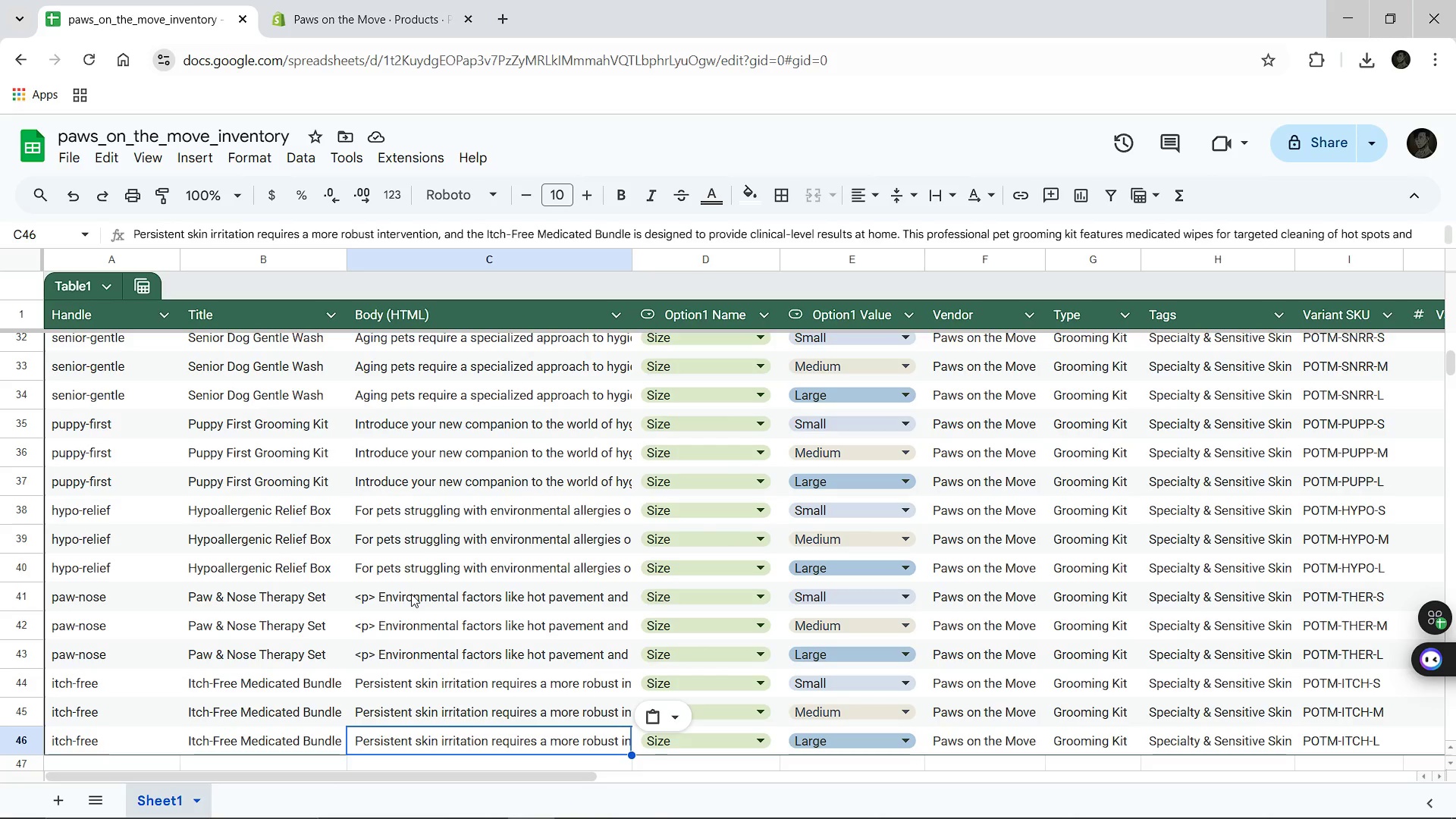 
left_click([411, 594])
 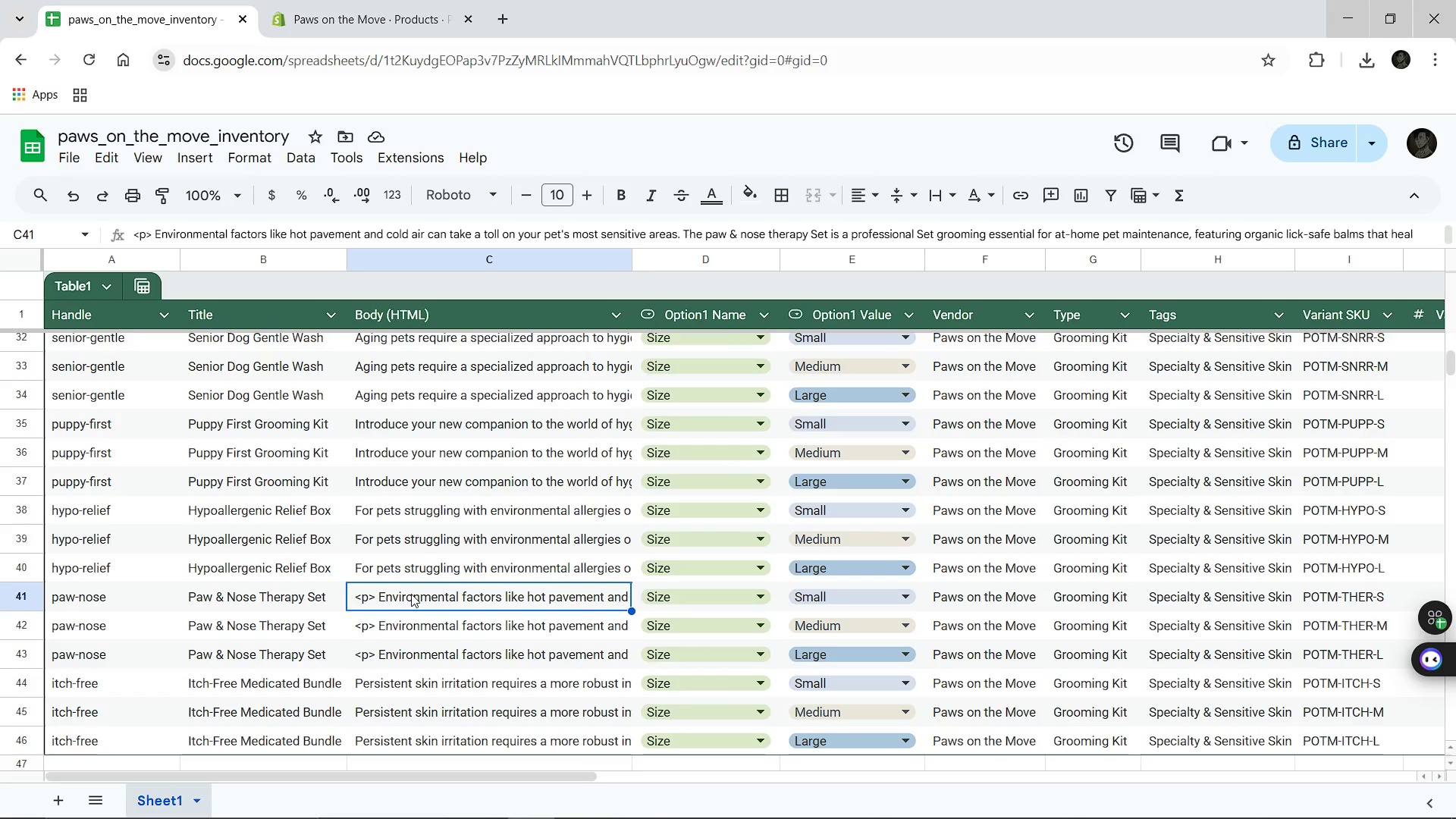 
key(Control+V)
 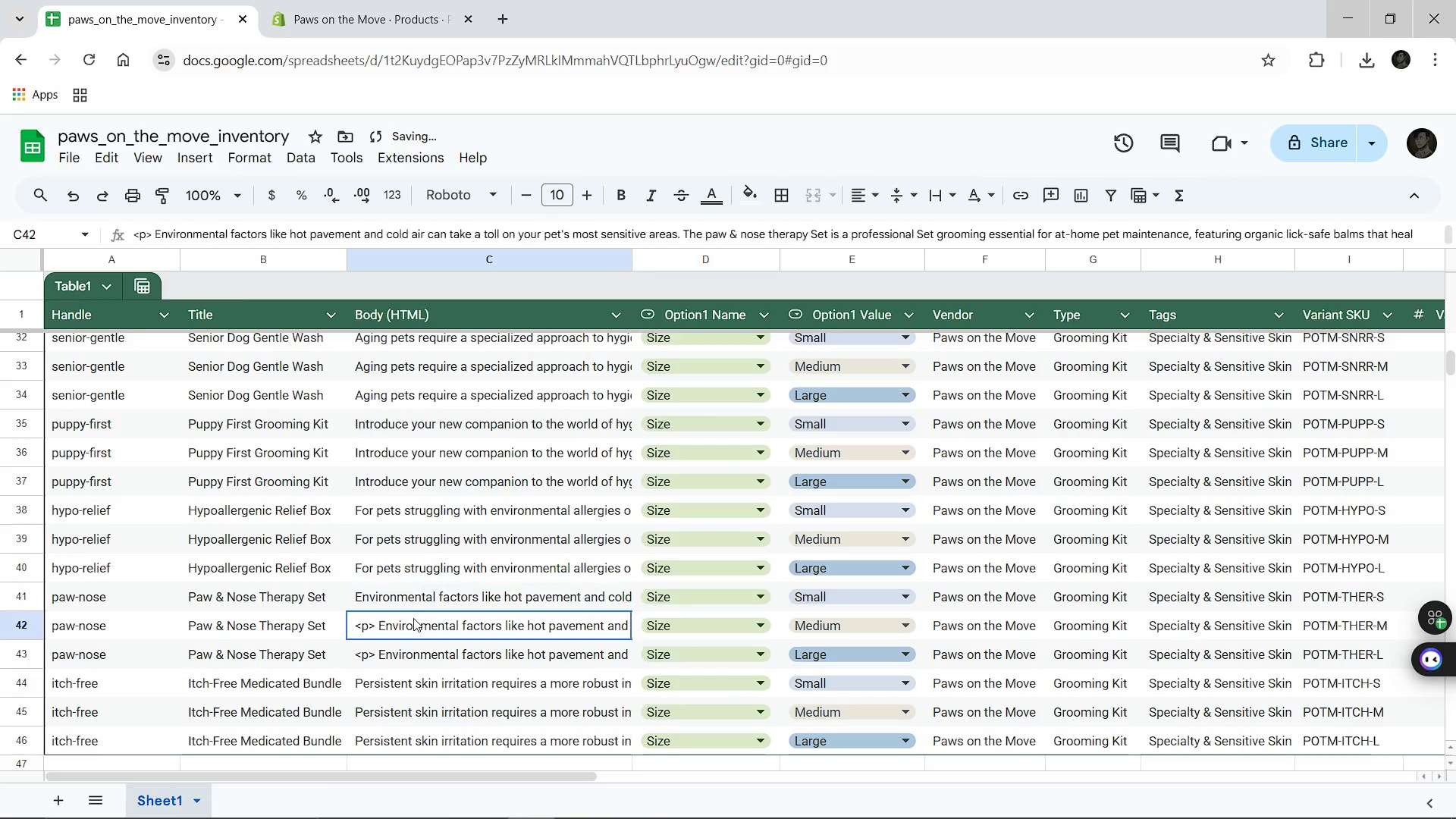 
left_click([413, 618])
 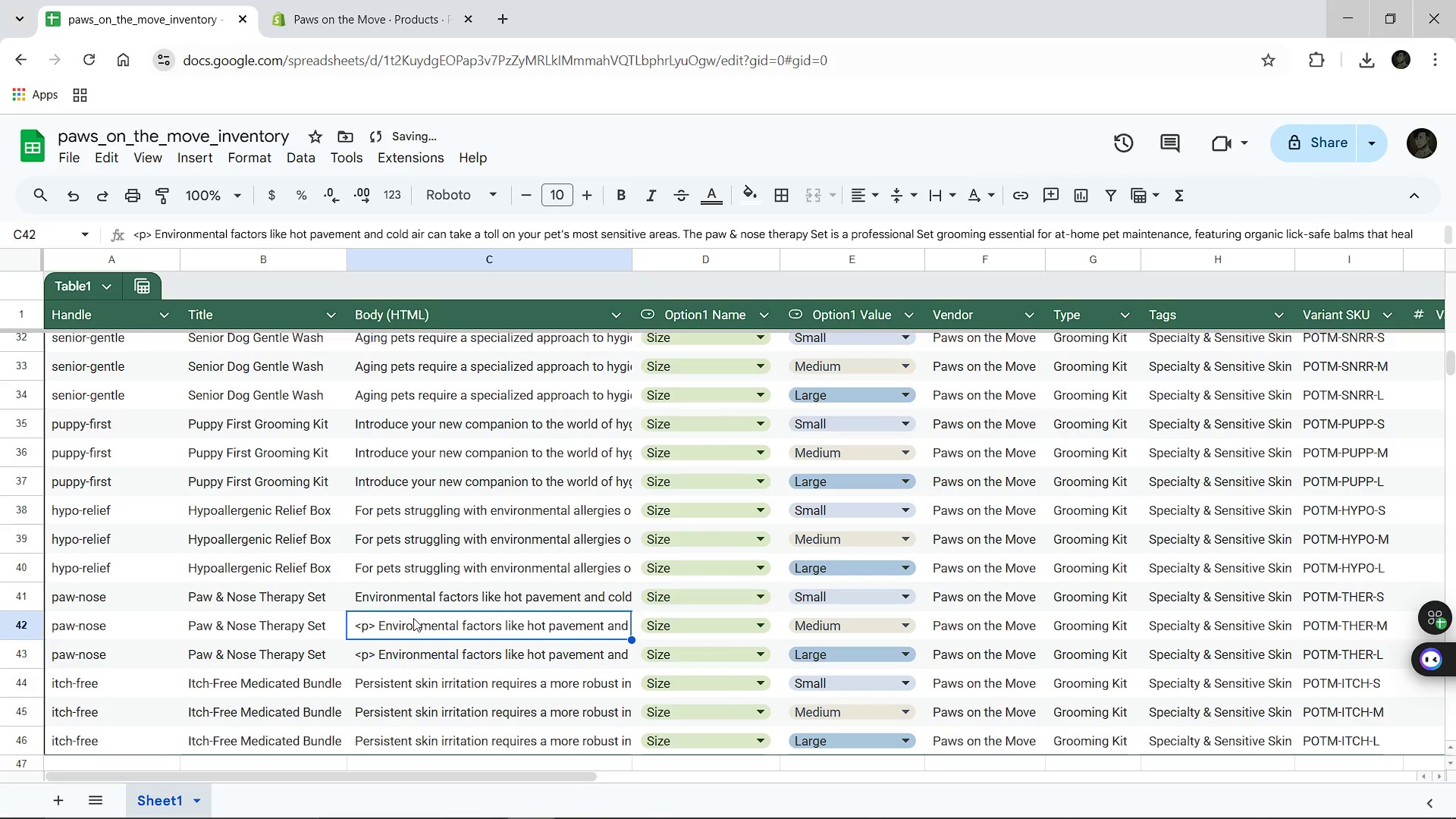 
key(Control+V)
 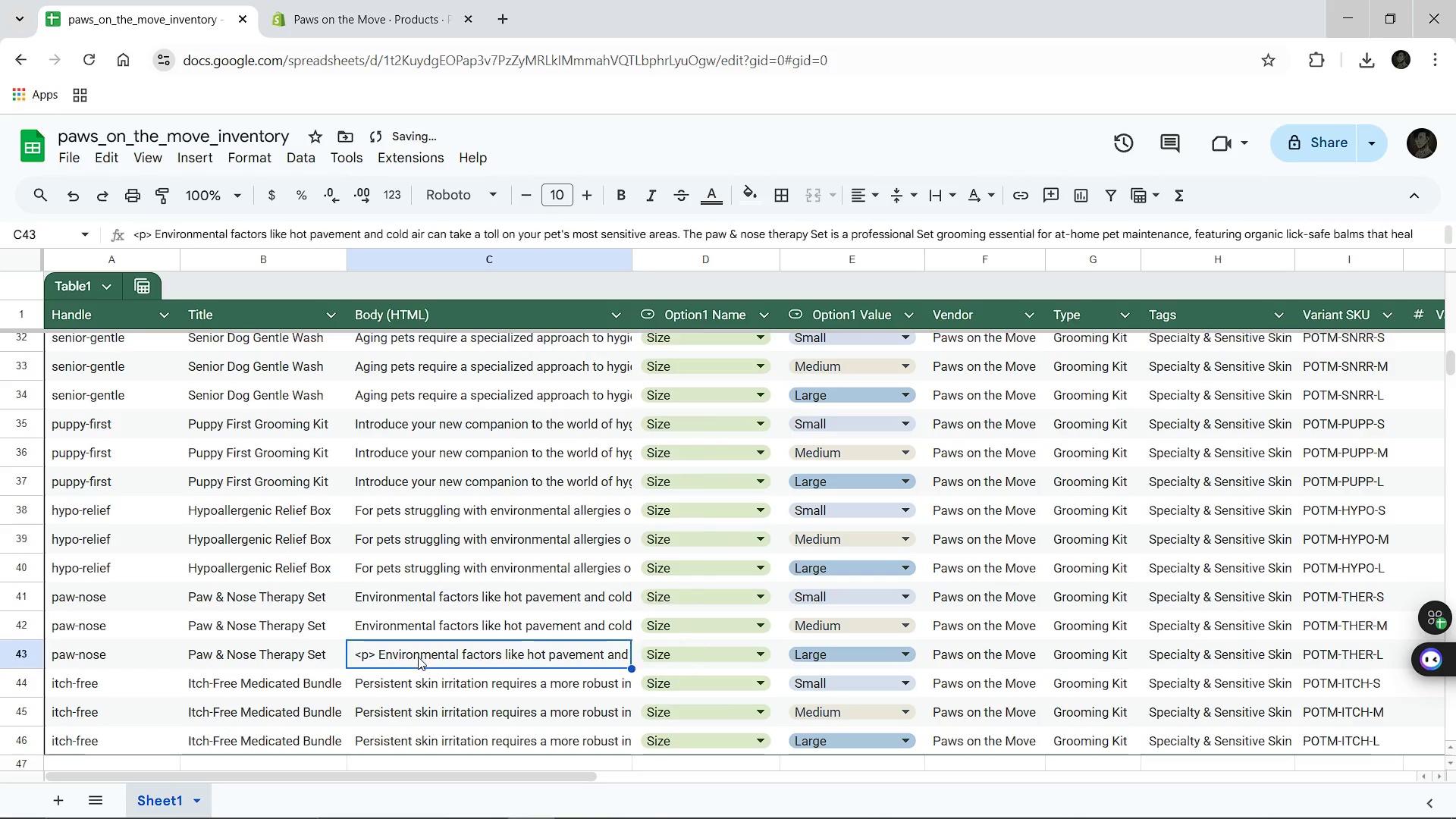 
left_click([418, 657])
 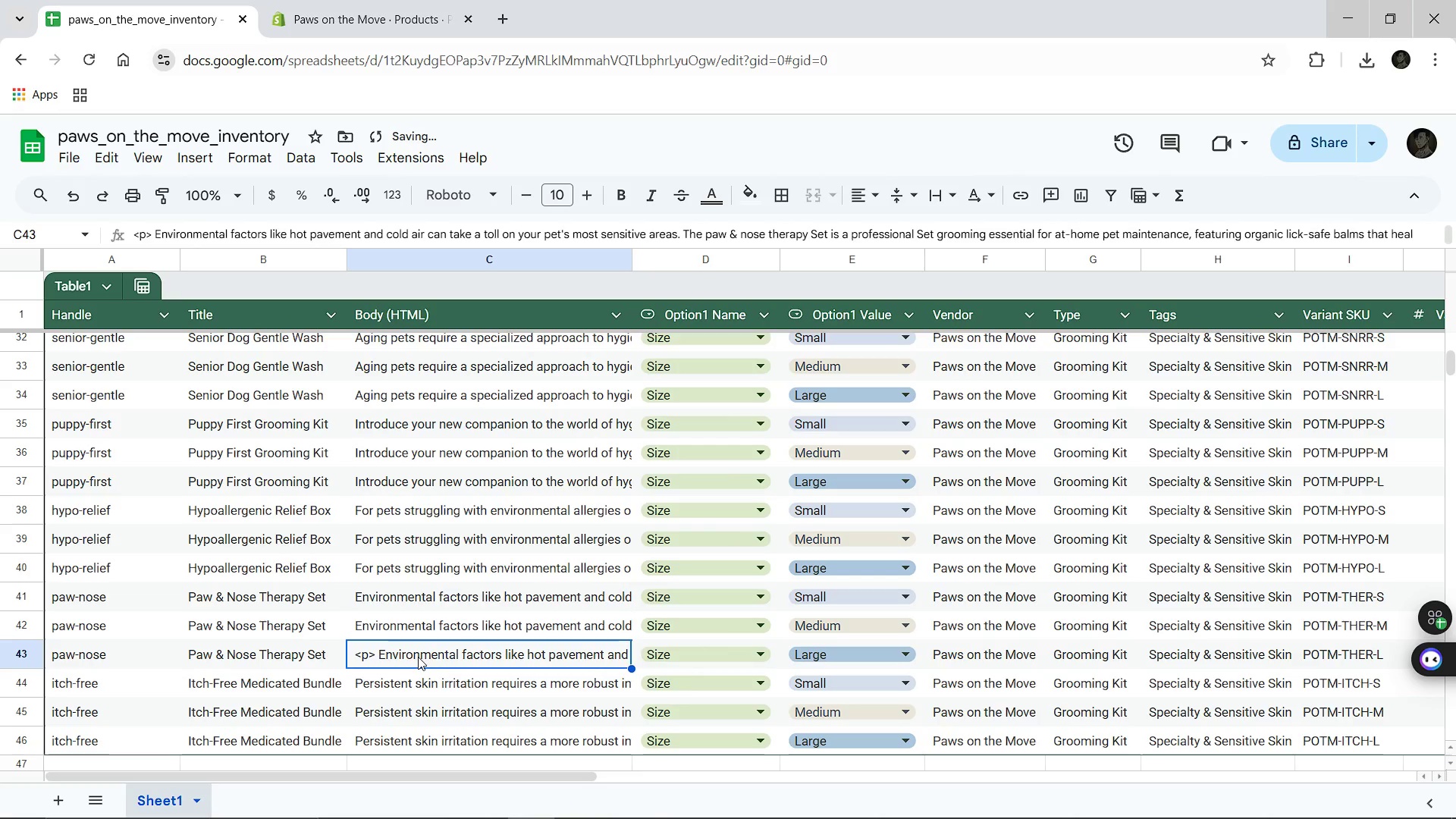 
key(Control+V)
 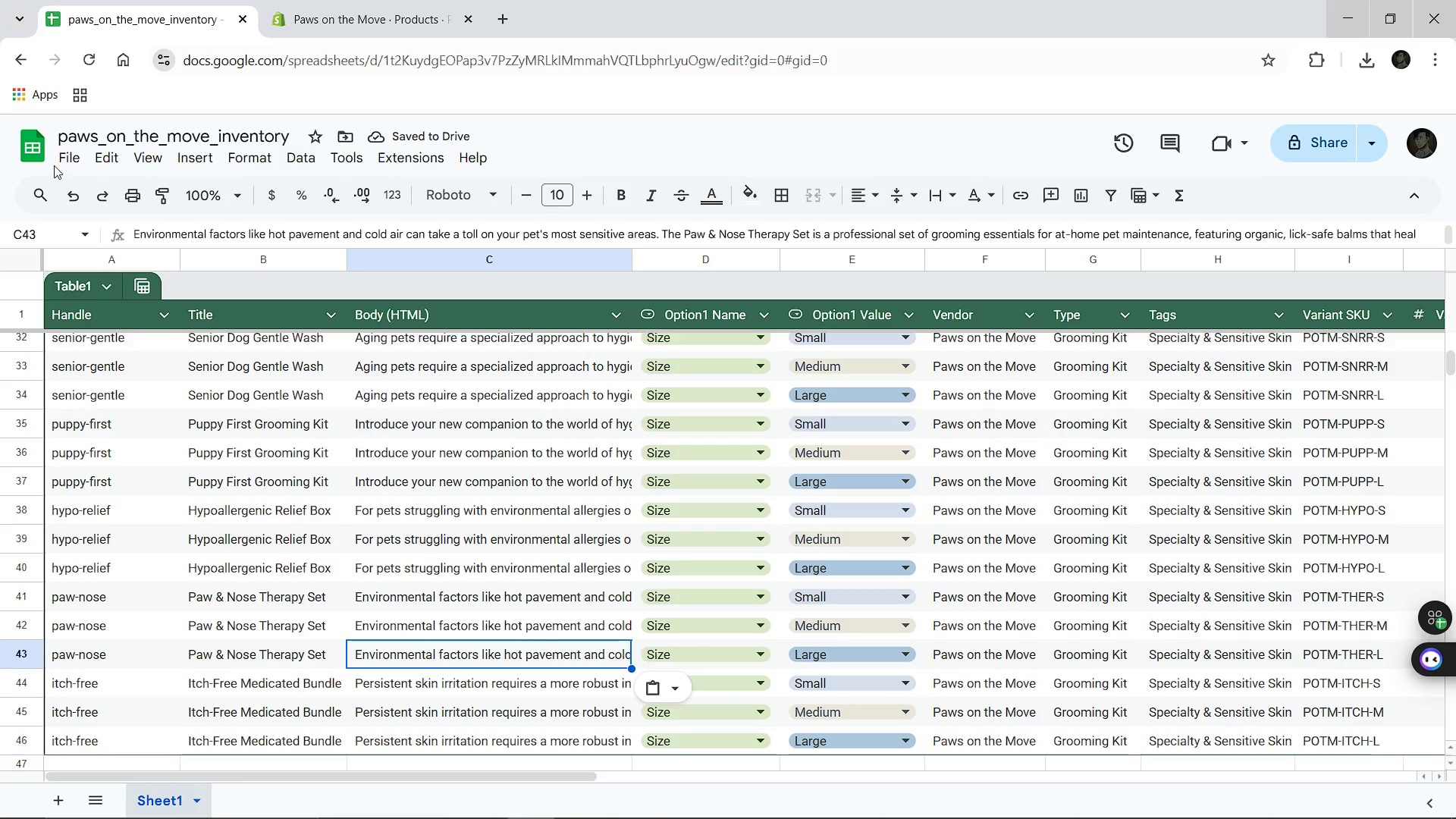 
left_click([67, 161])
 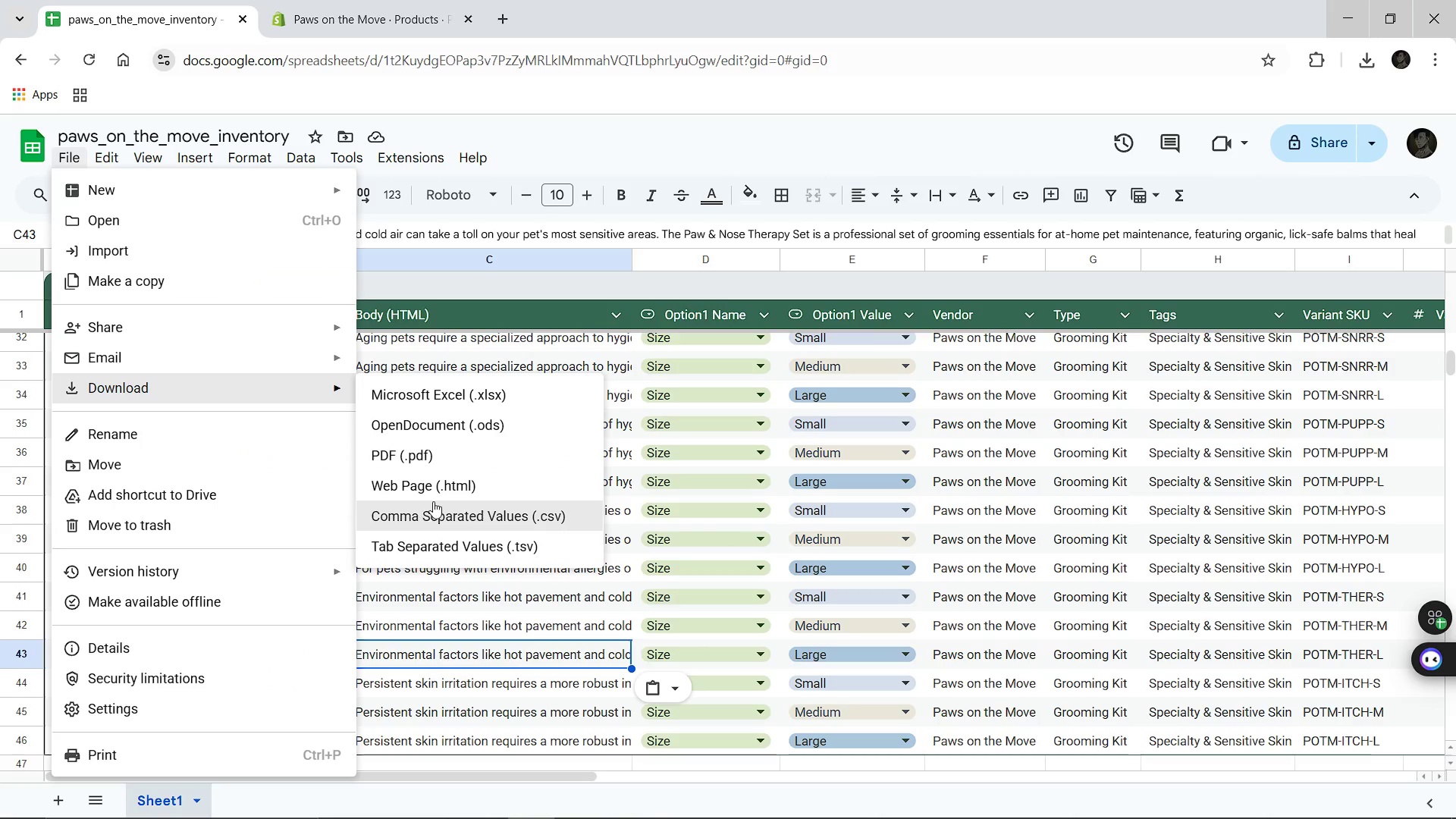 
wait(5.23)
 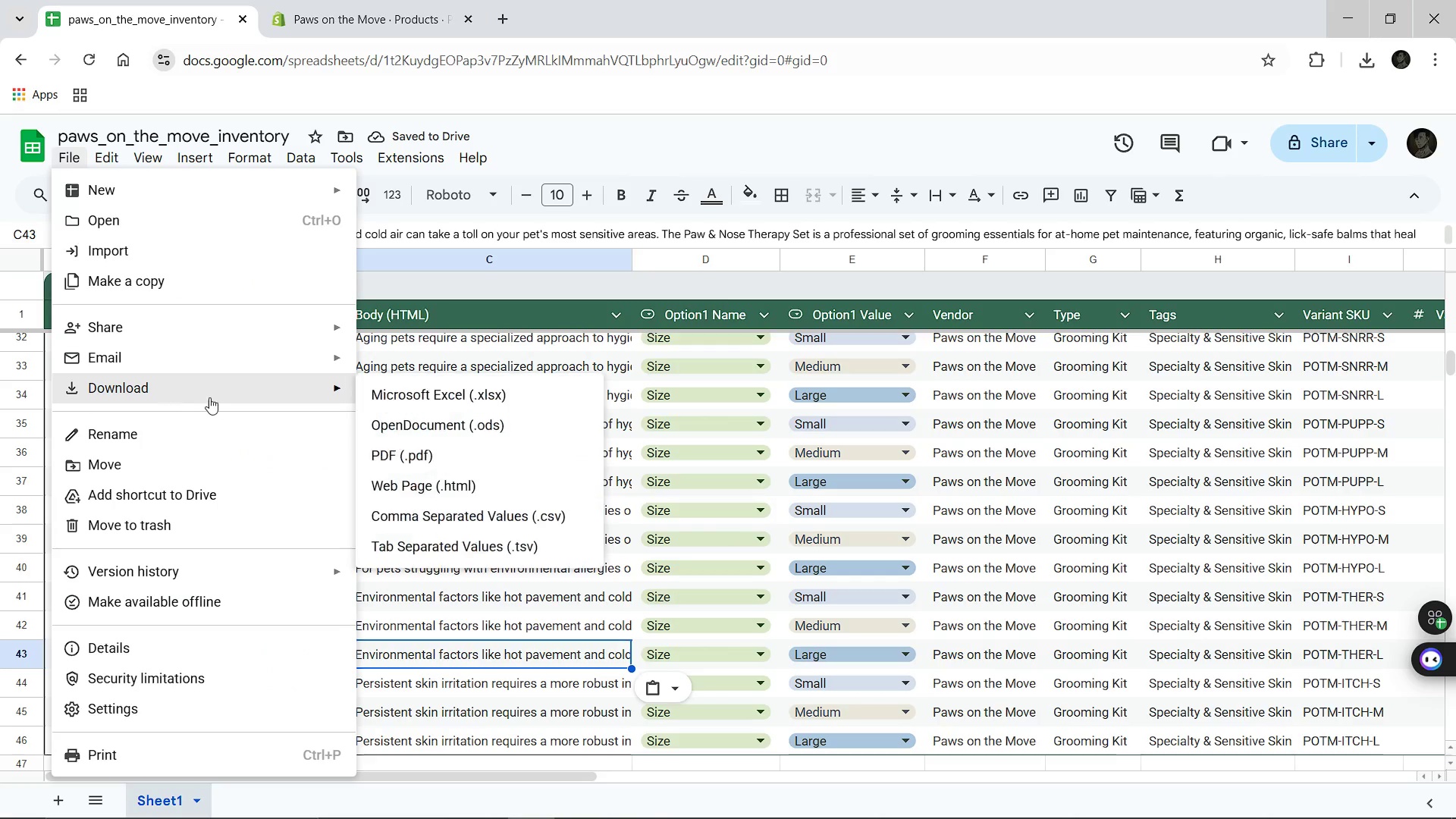 
left_click([443, 524])
 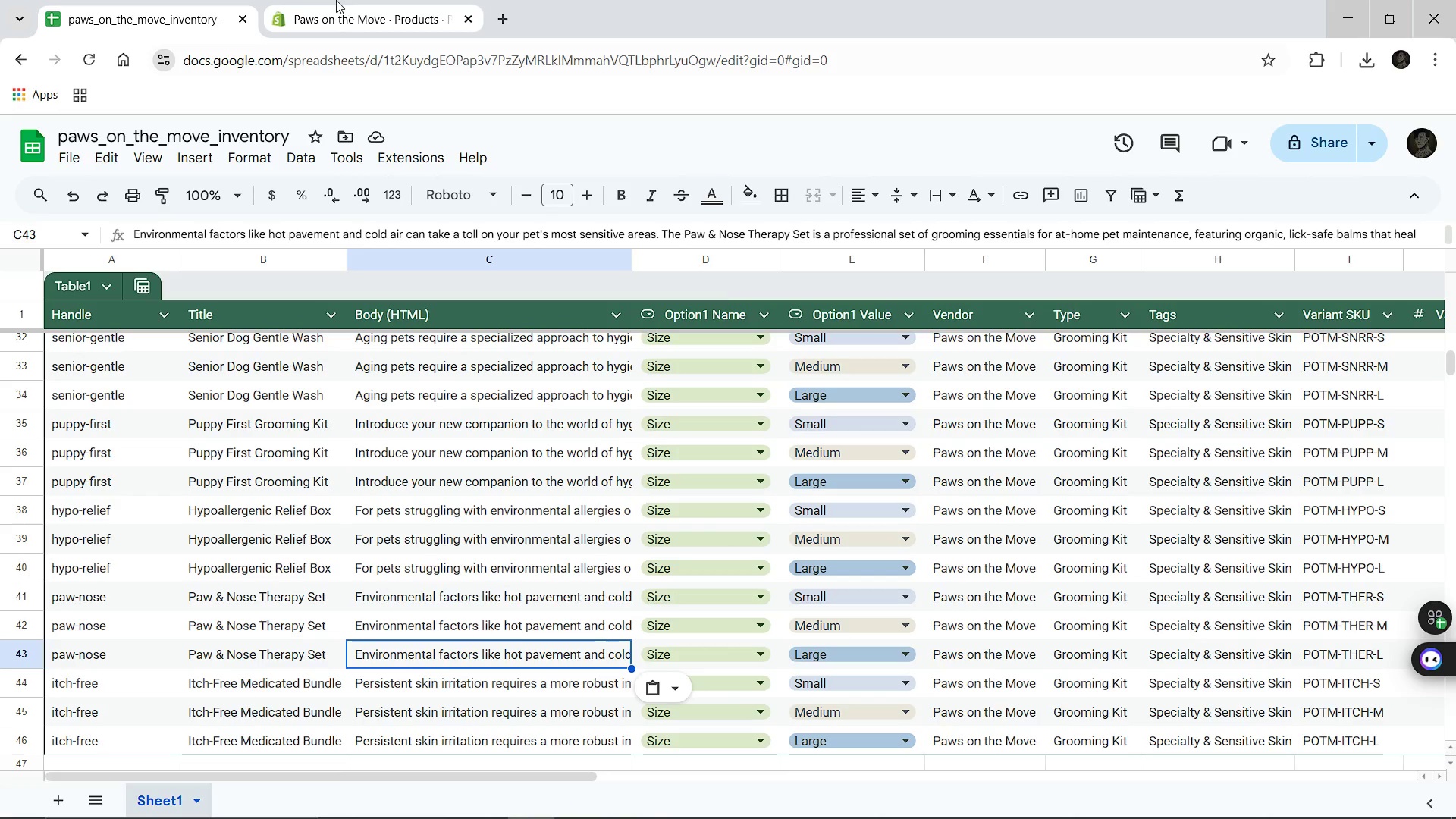 
left_click([336, 0])
 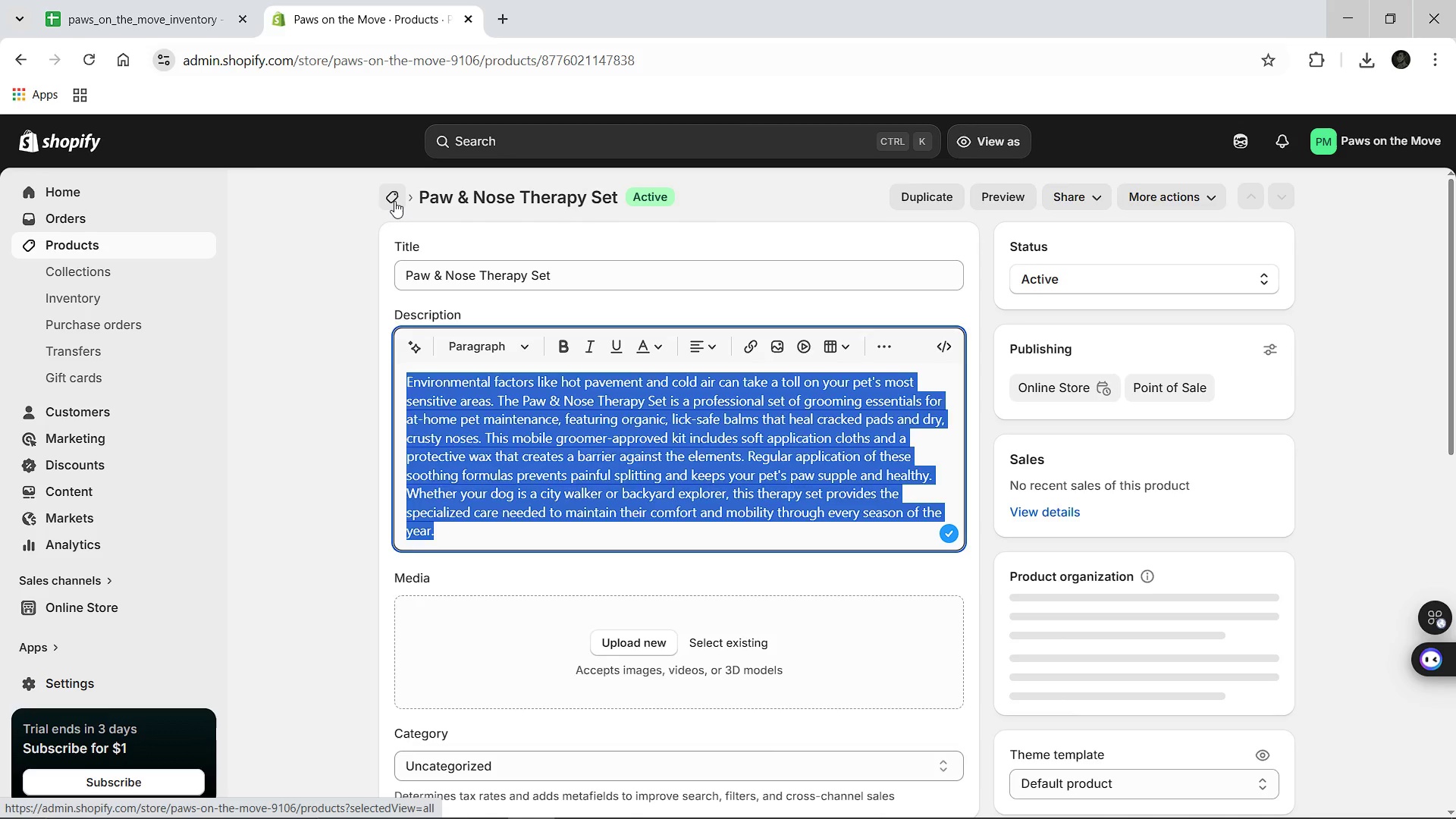 